 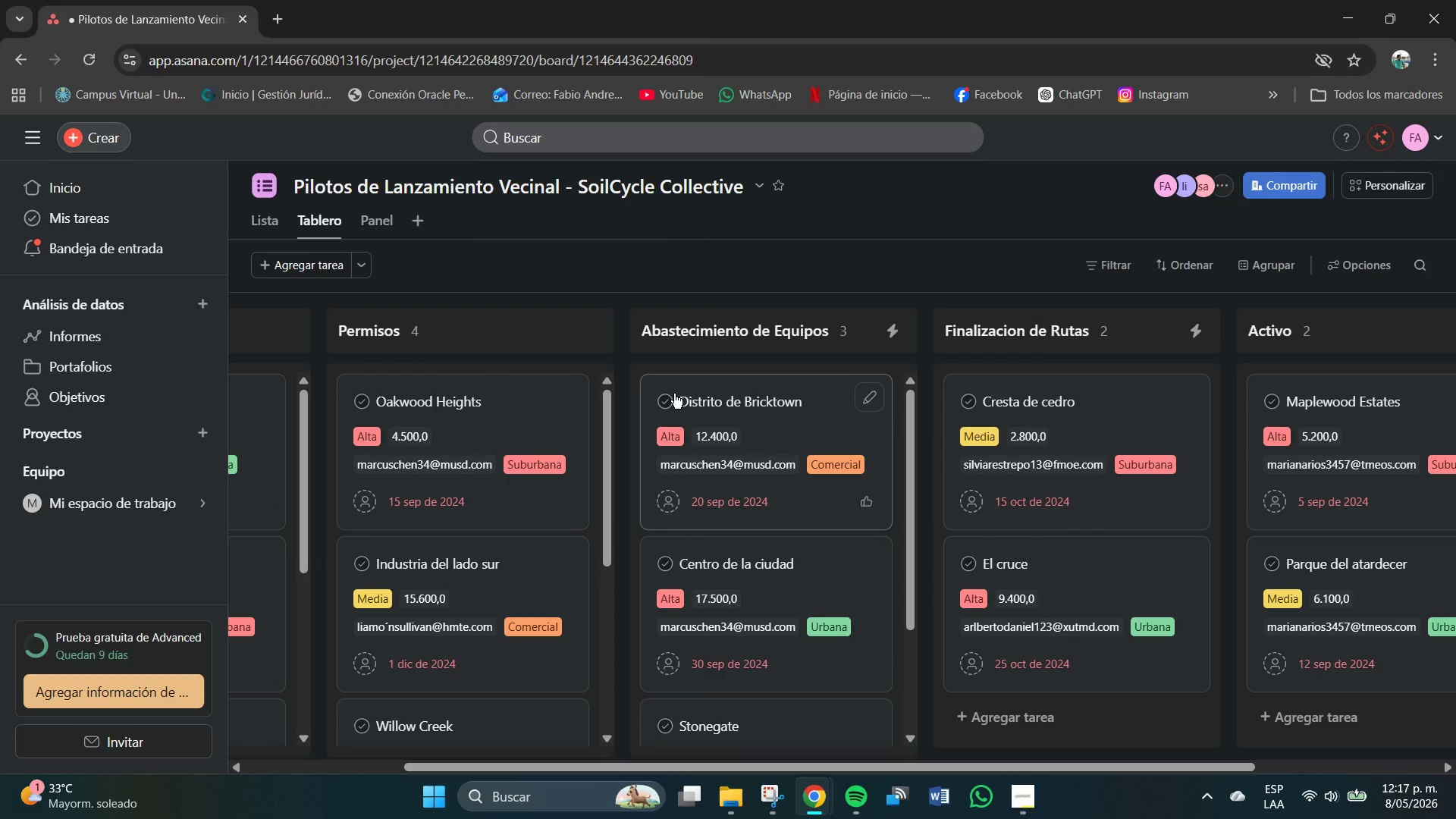 
right_click([378, 221])
 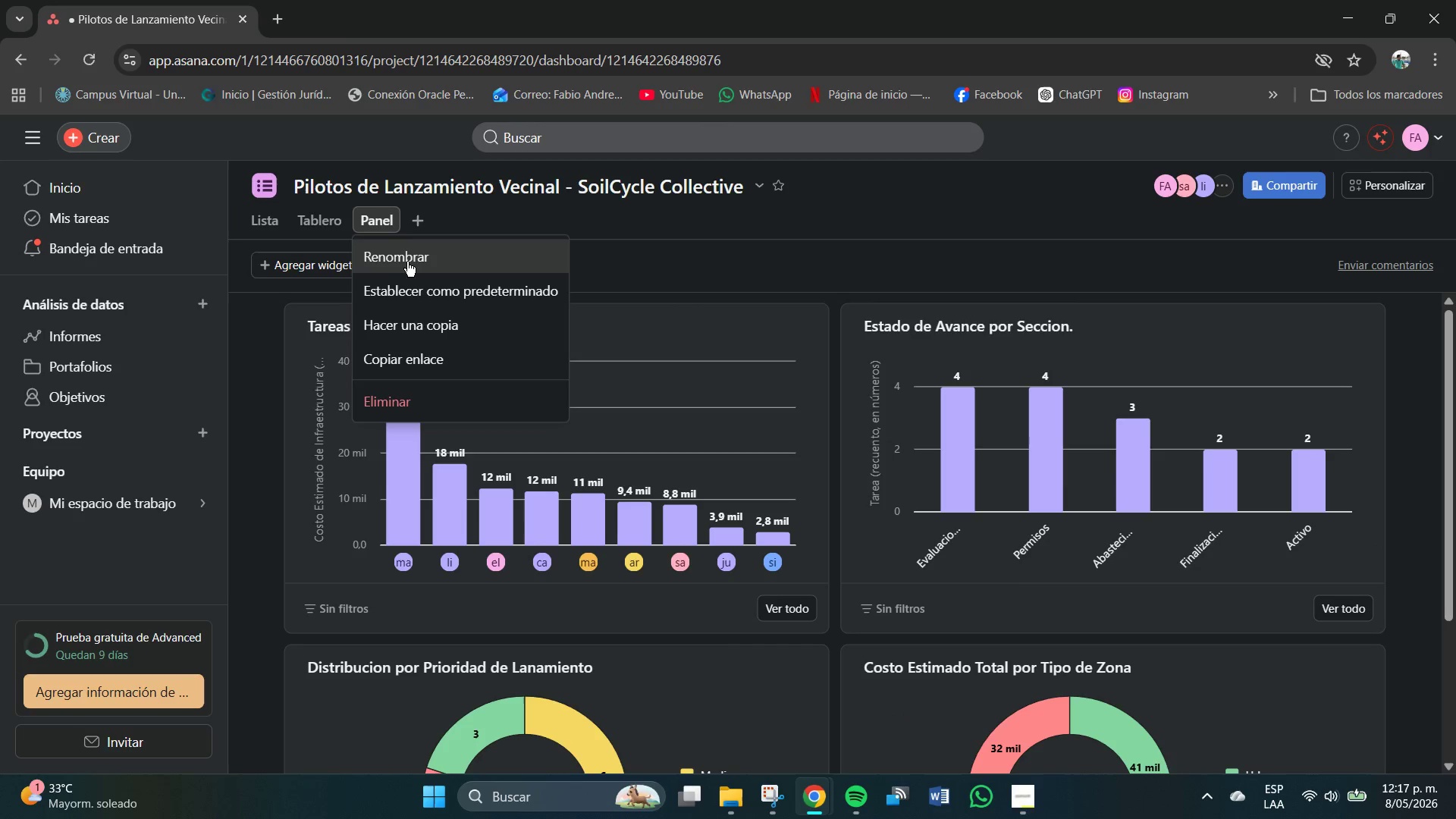 
left_click([410, 266])
 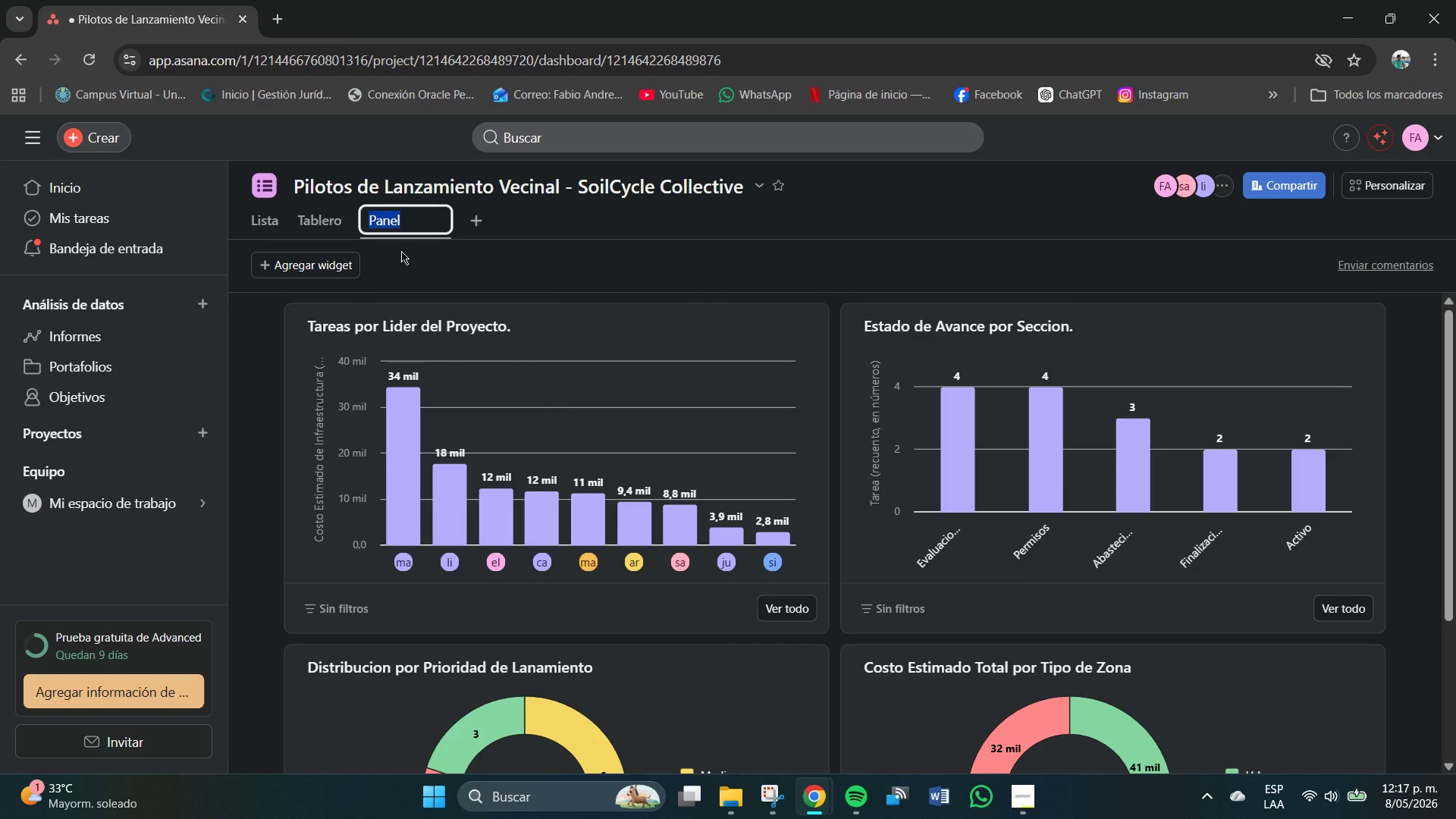 
key(Backspace)
type(DA)
key(Backspace)
type(ashboard)
 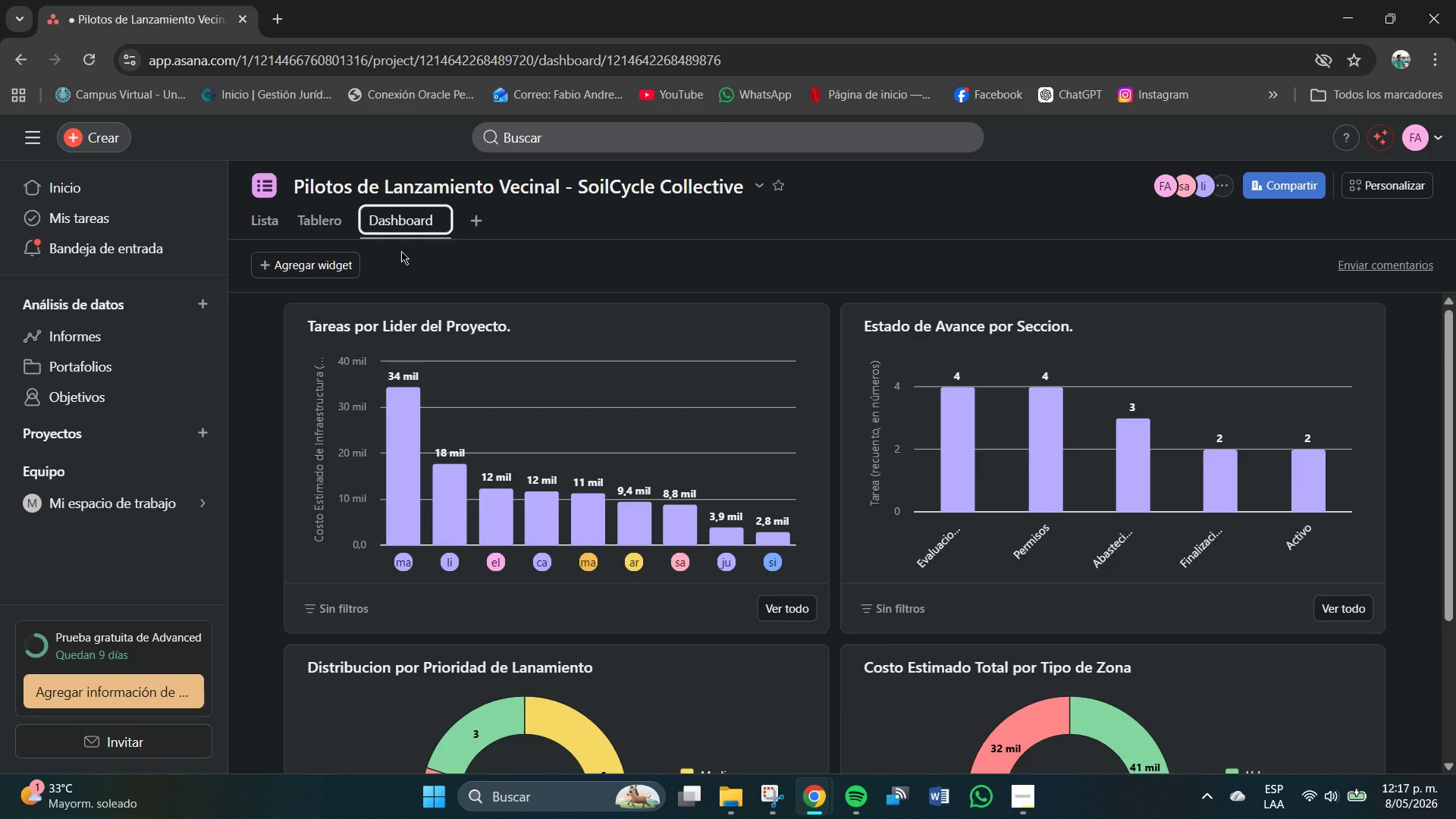 
key(Enter)
 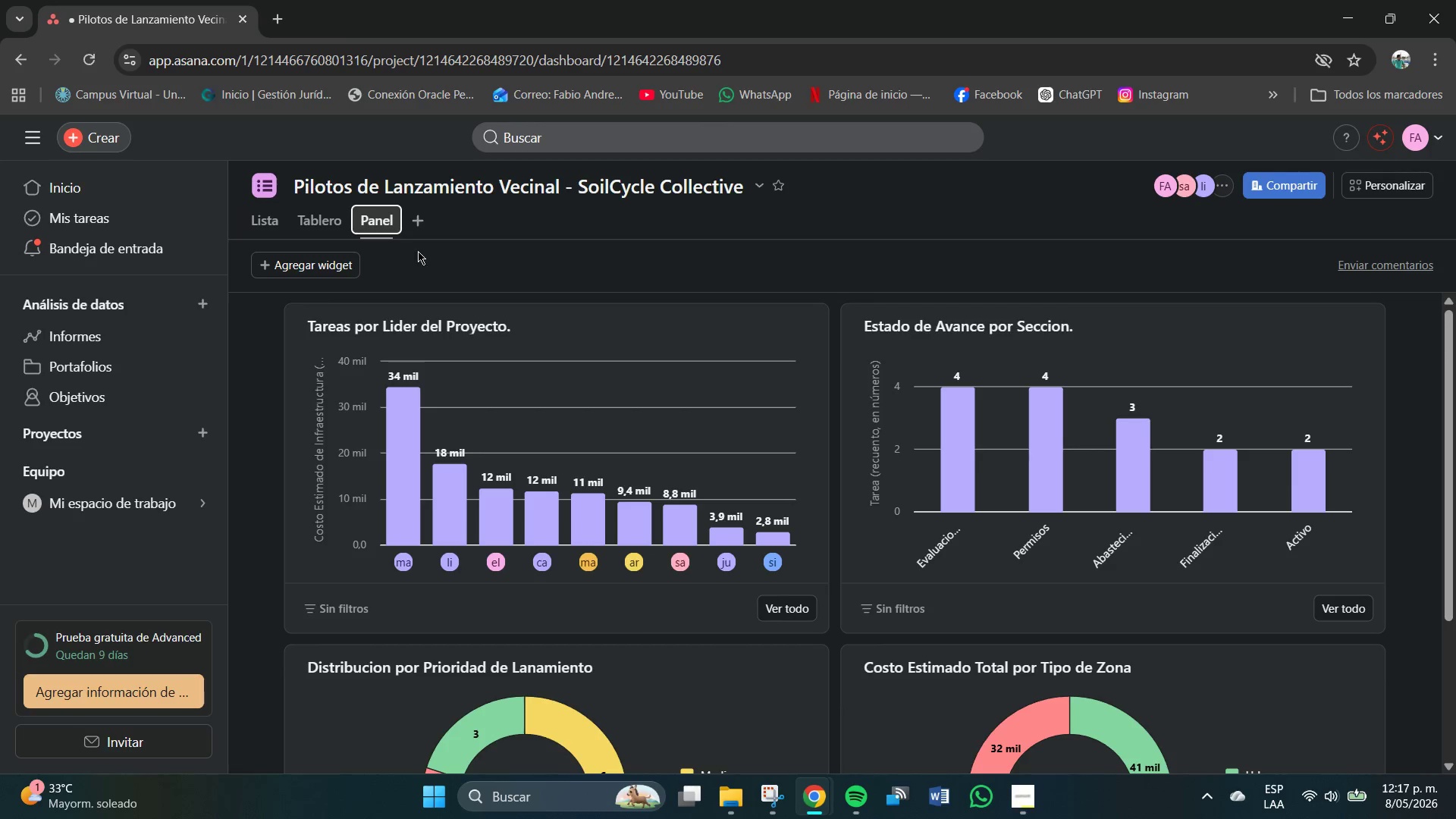 
left_click([440, 253])
 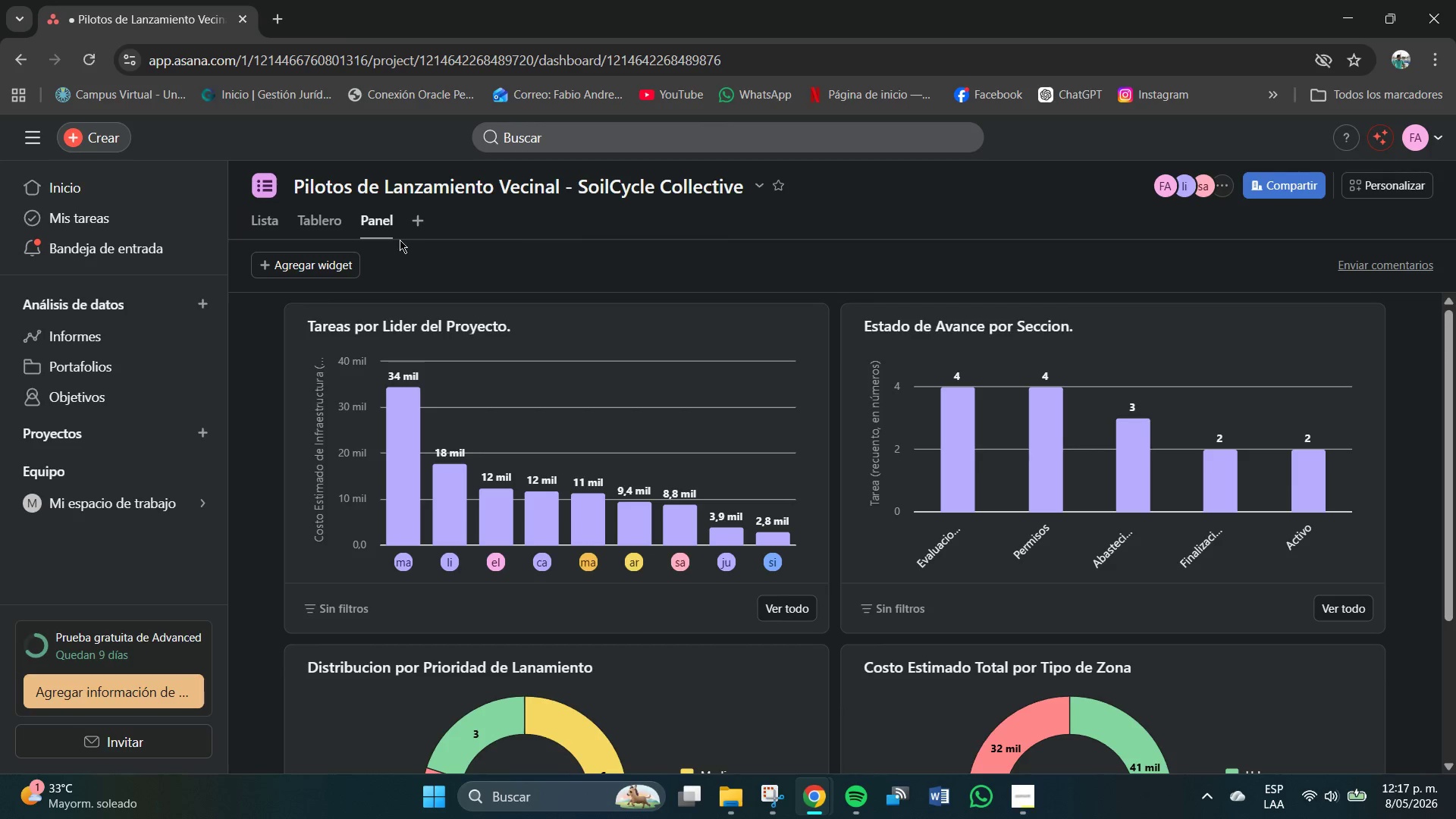 
left_click([381, 224])
 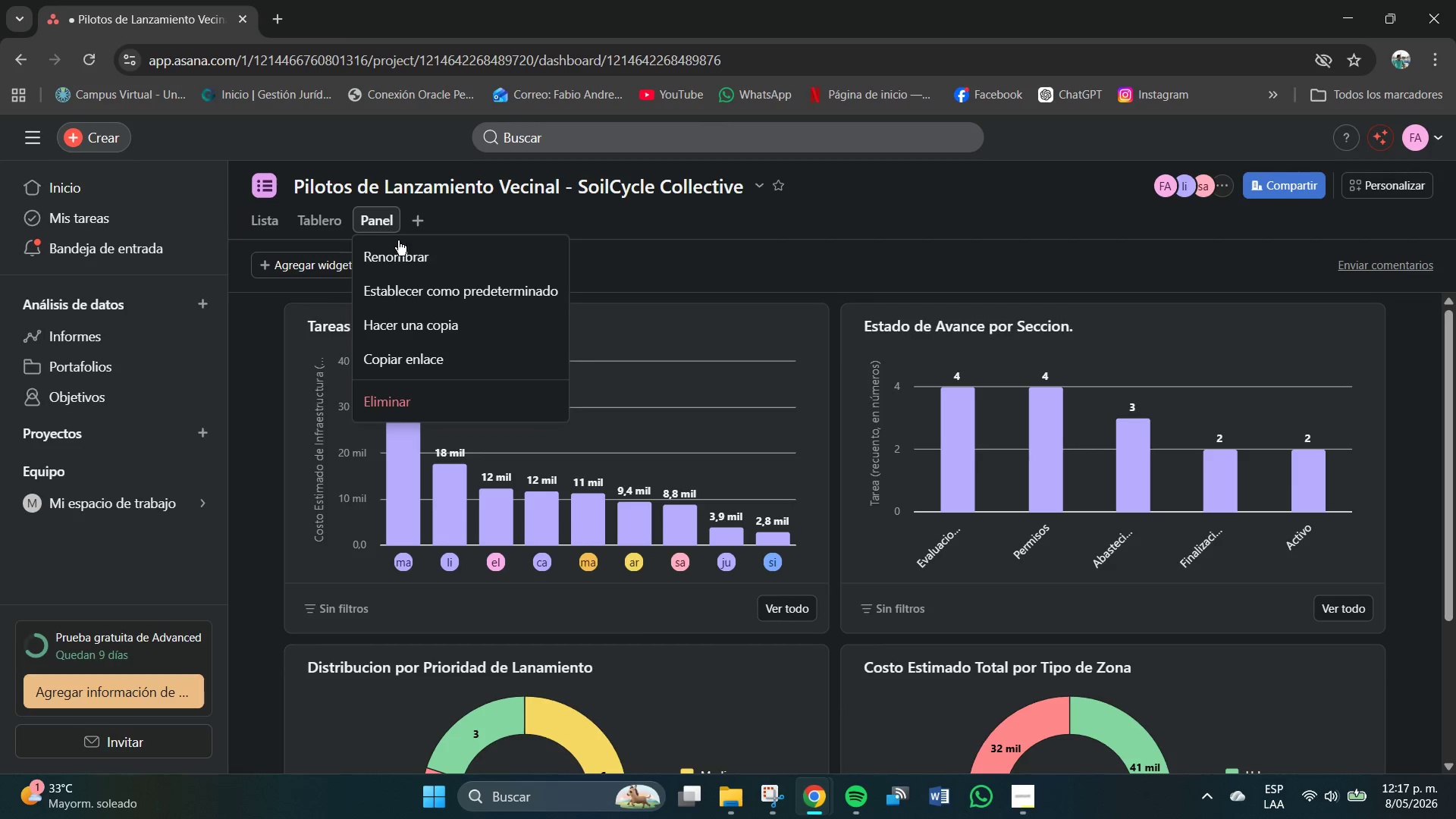 
left_click([402, 245])
 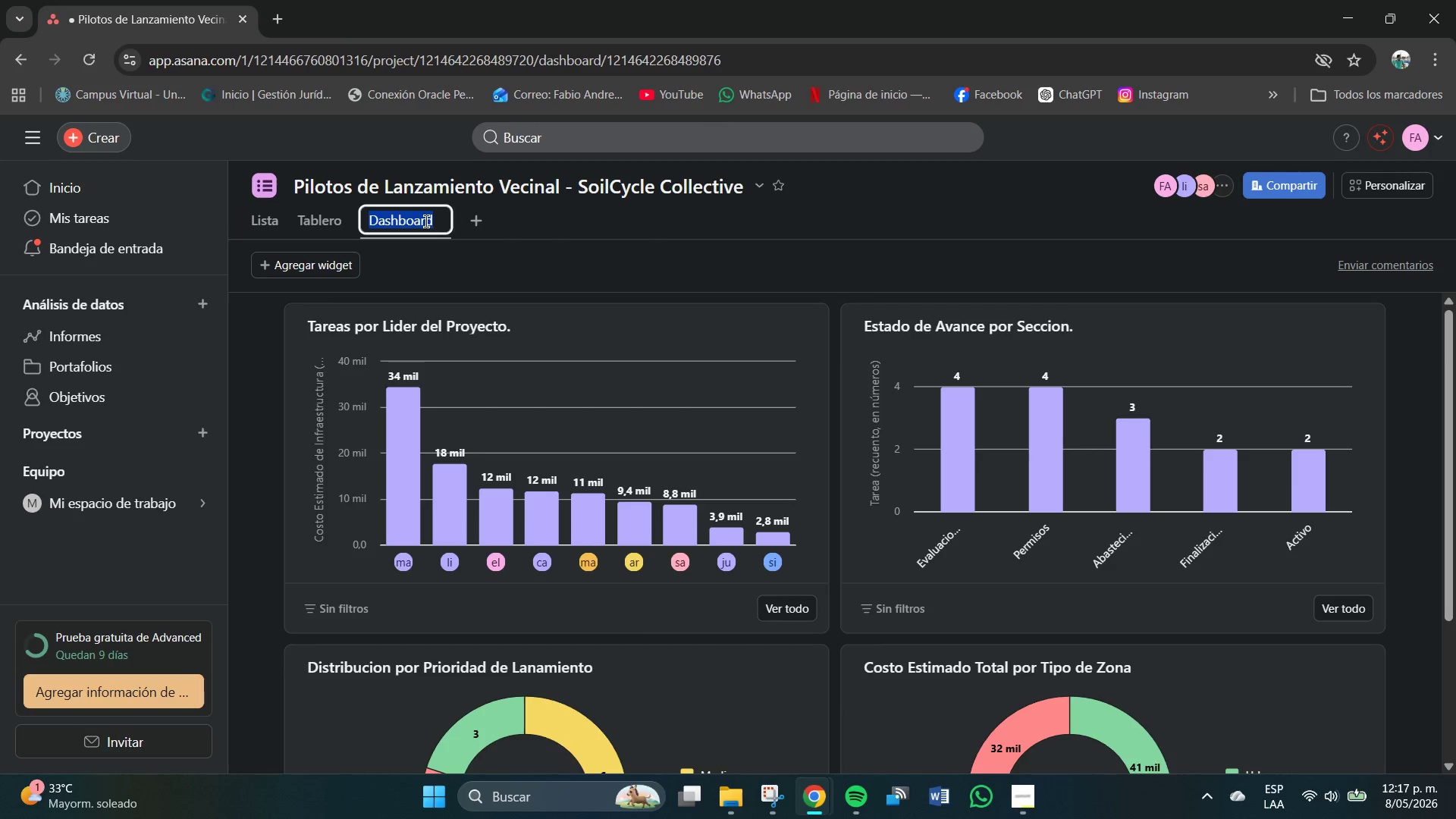 
double_click([449, 246])
 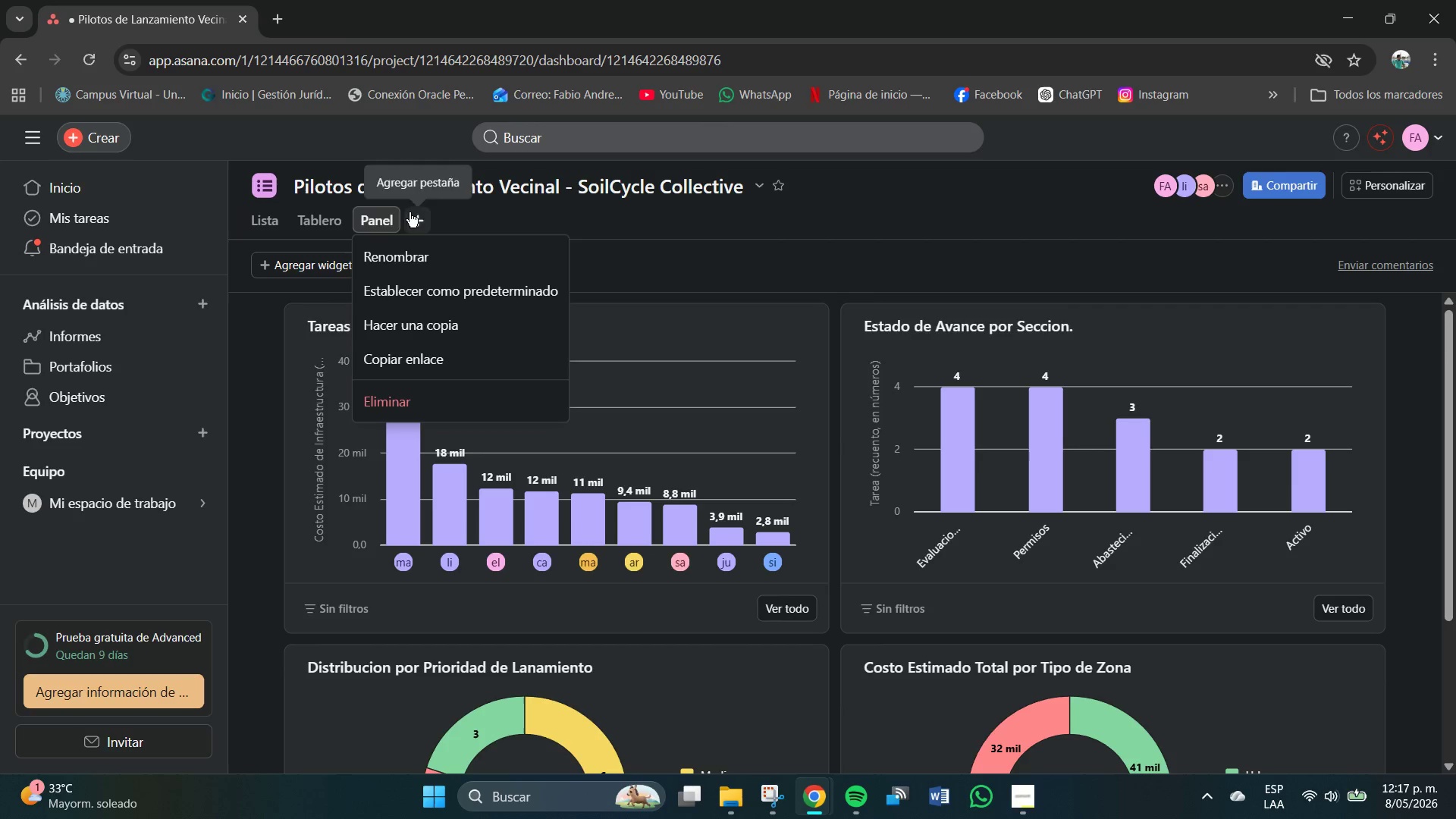 
left_click([403, 250])
 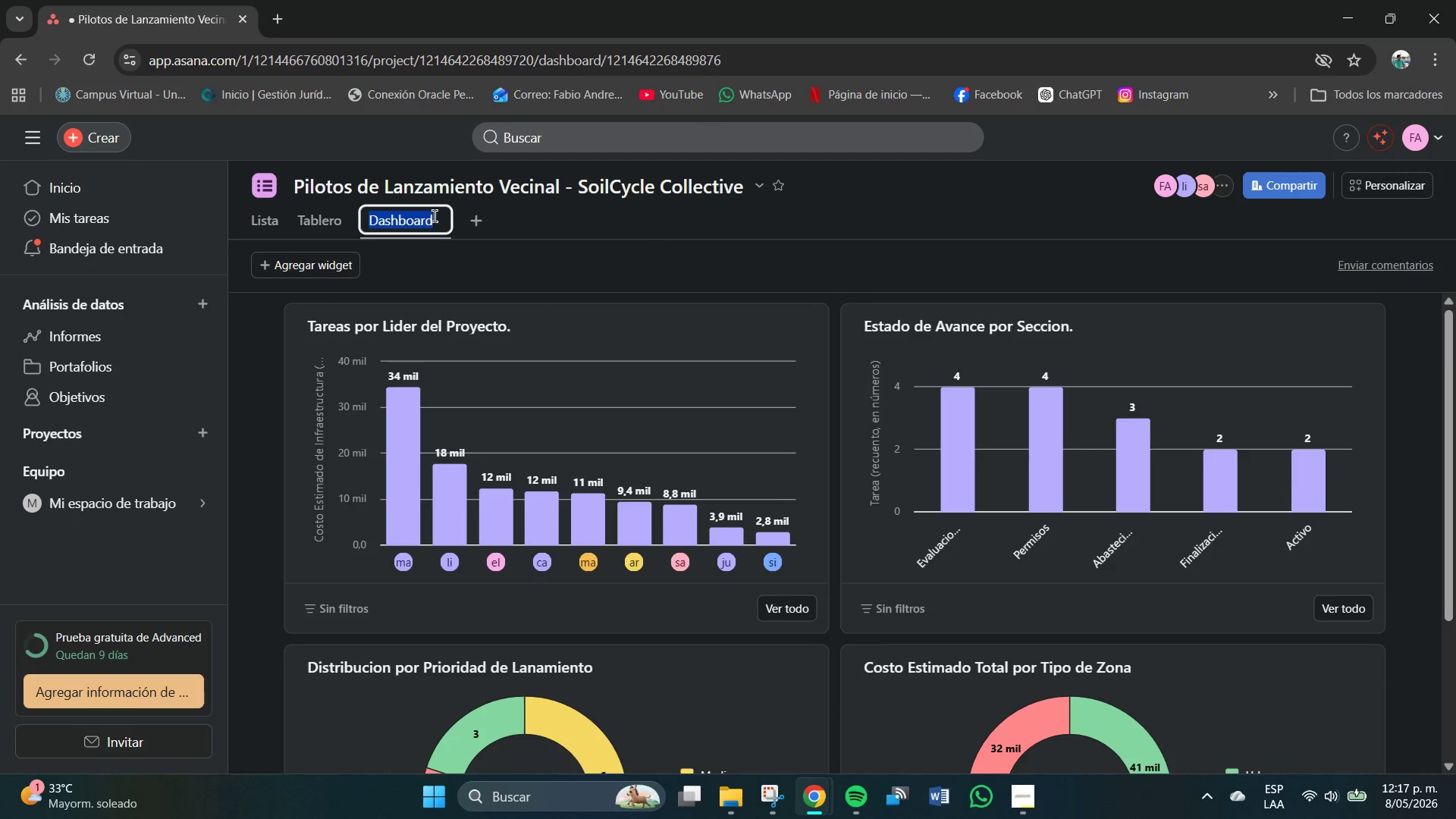 
double_click([435, 216])
 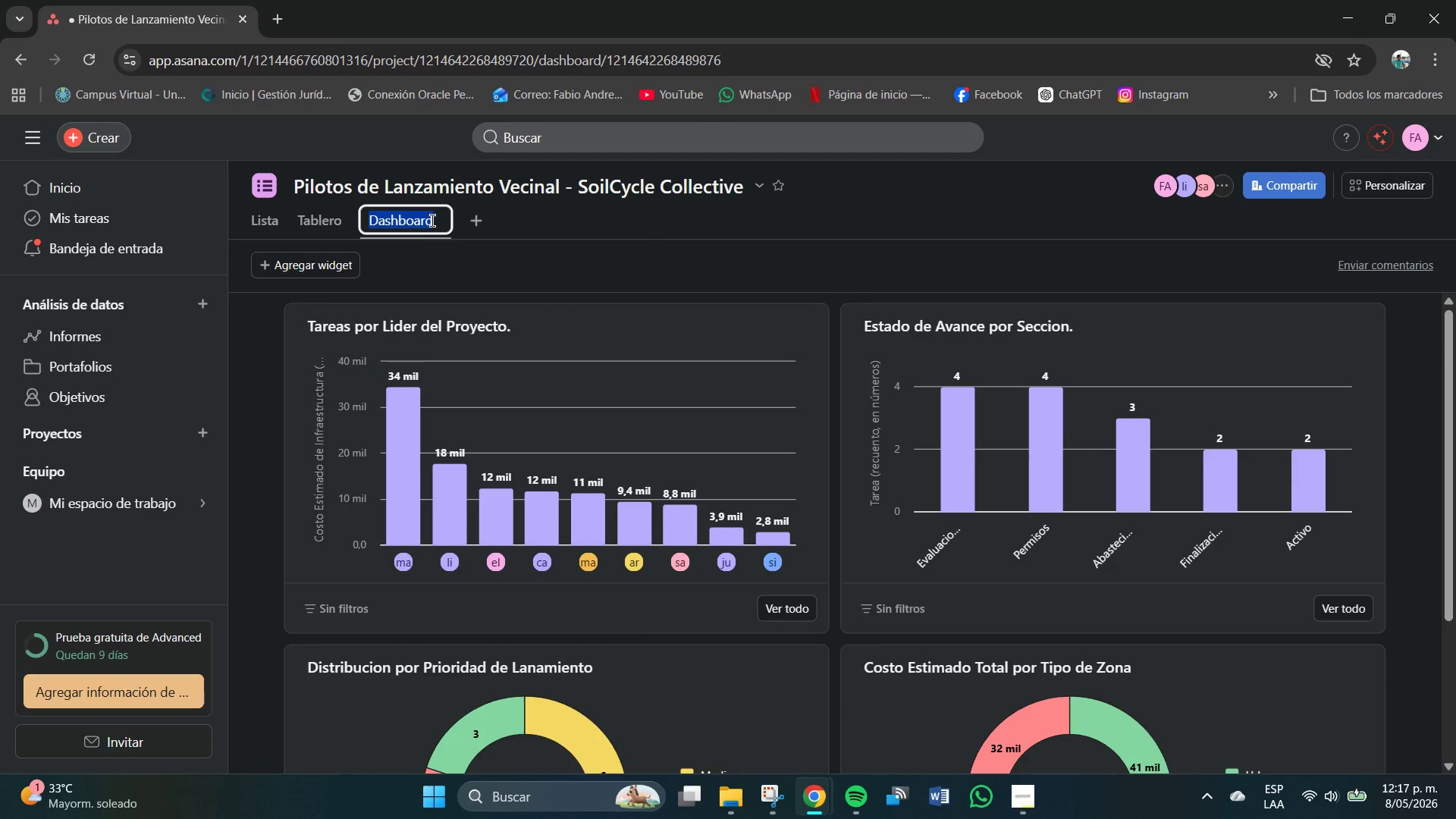 
left_click([428, 223])
 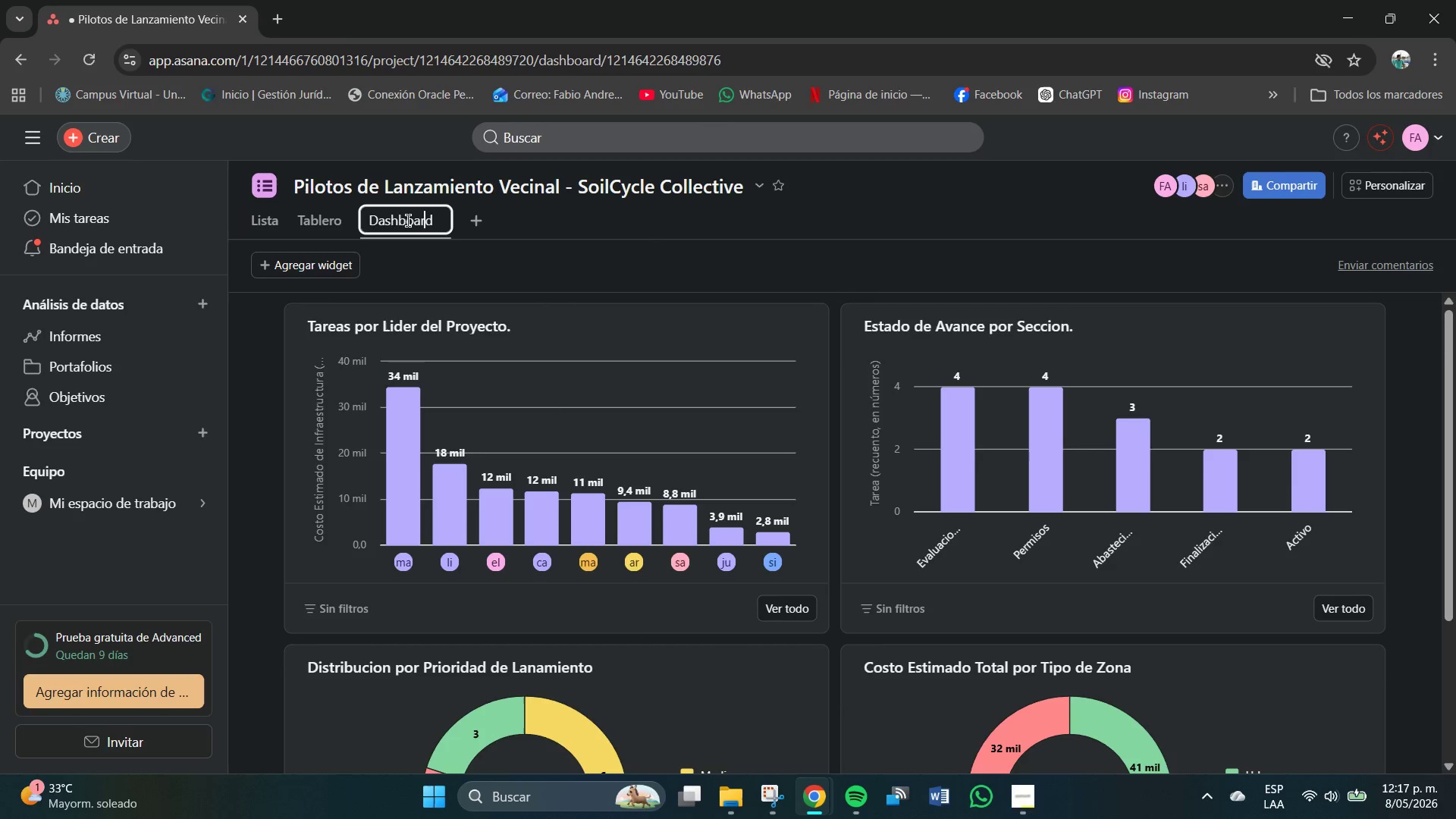 
double_click([394, 220])
 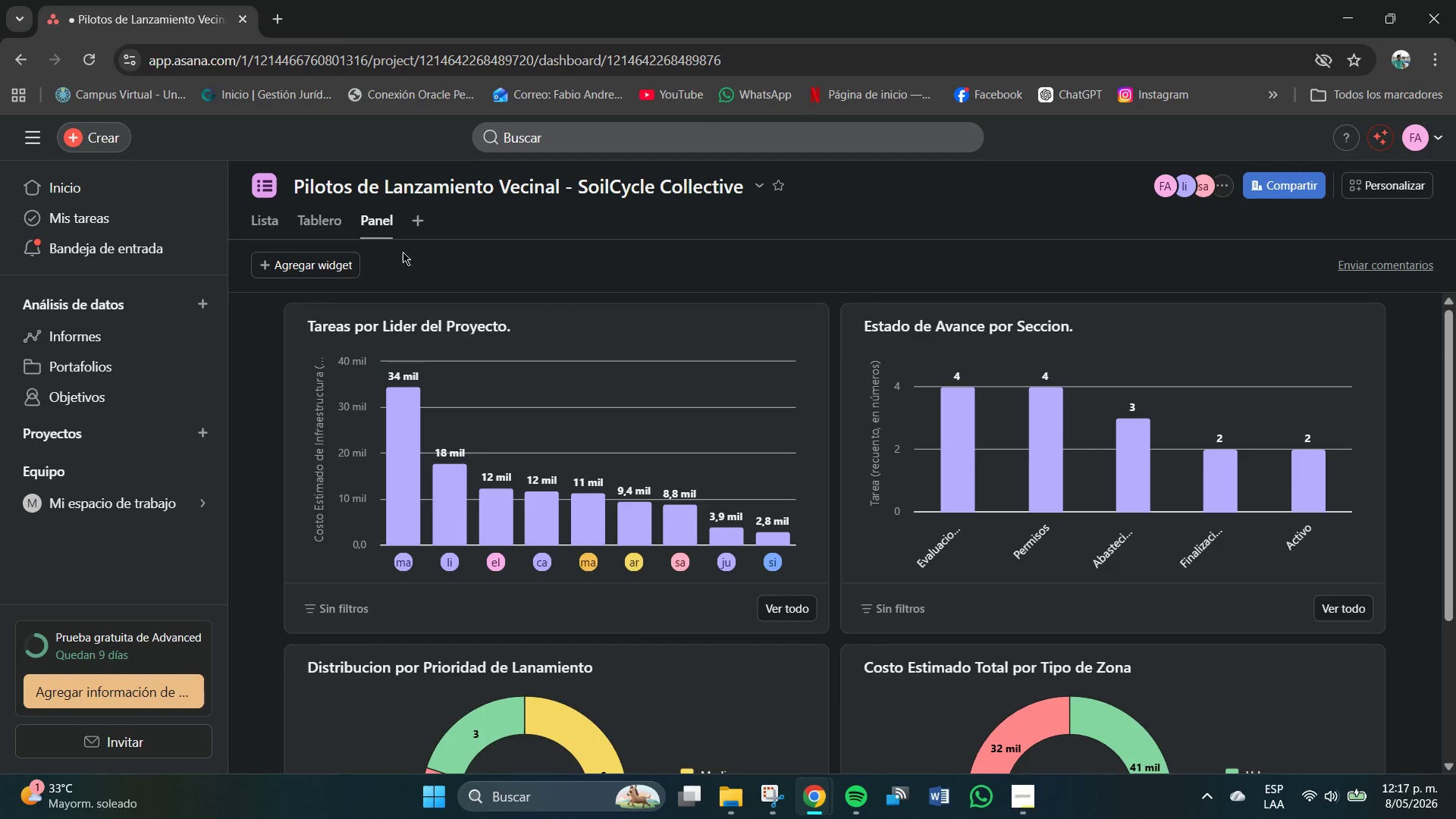 
left_click([338, 231])
 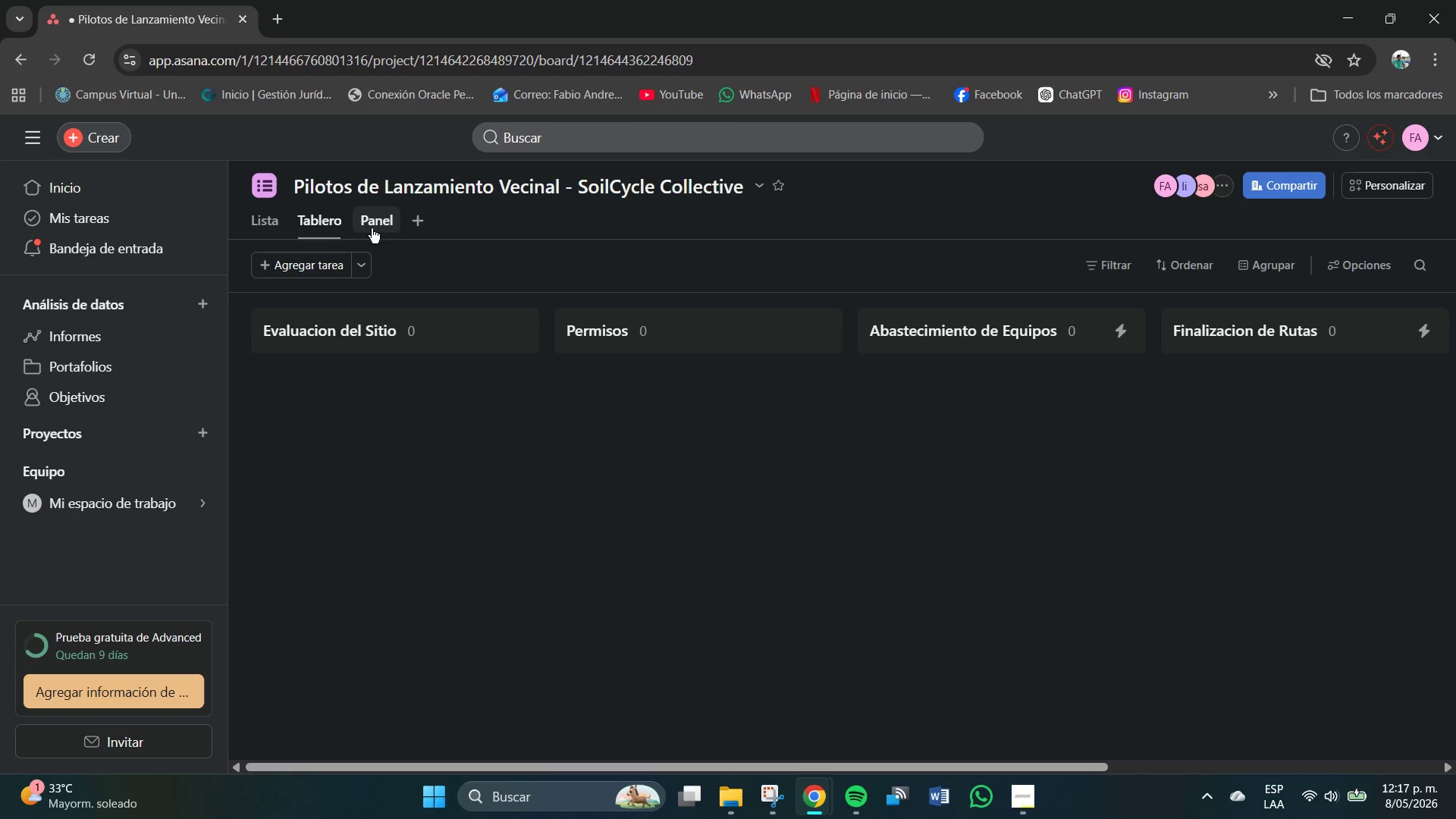 
left_click([373, 228])
 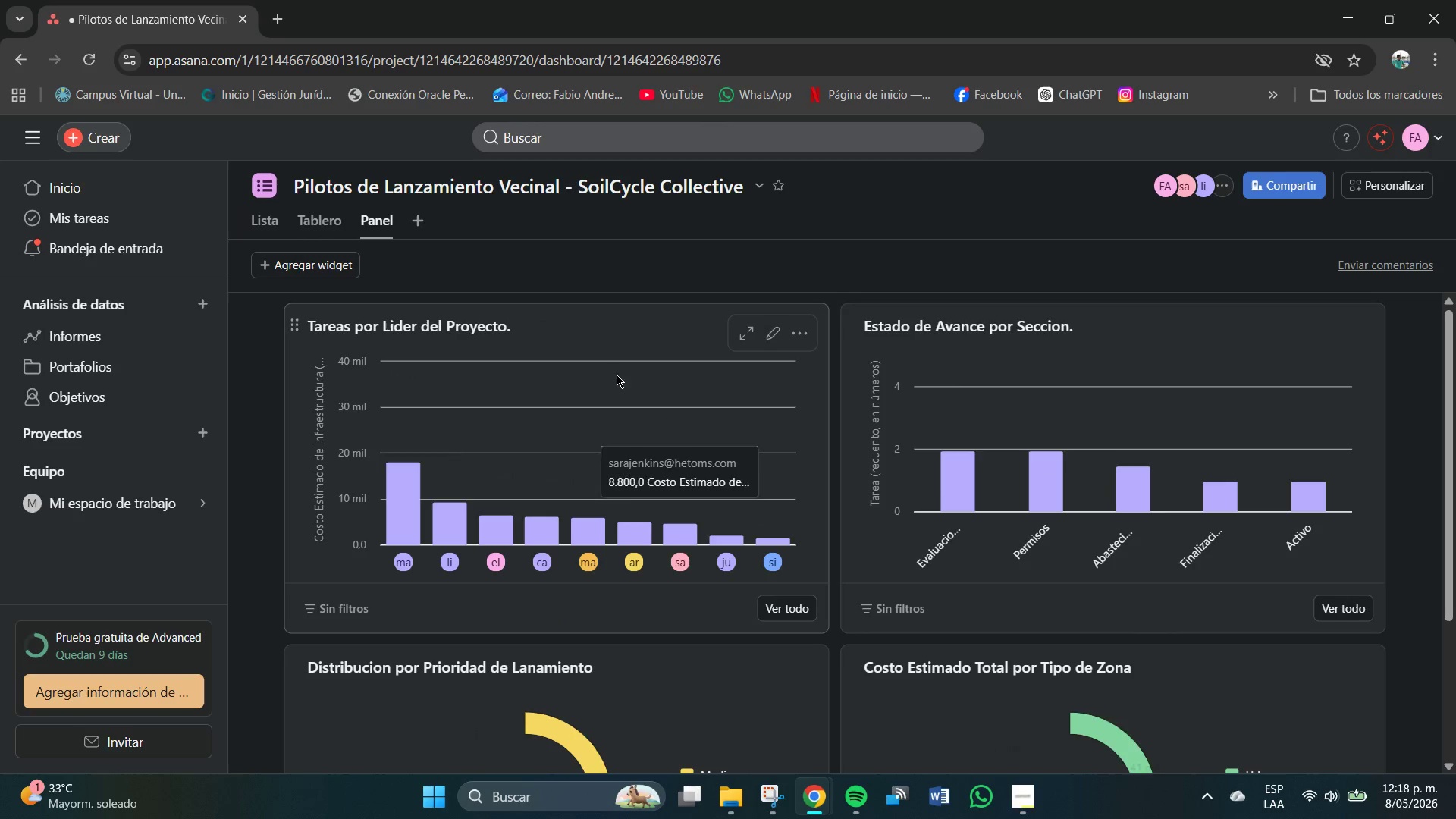 
scroll: coordinate [697, 519], scroll_direction: up, amount: 1.0
 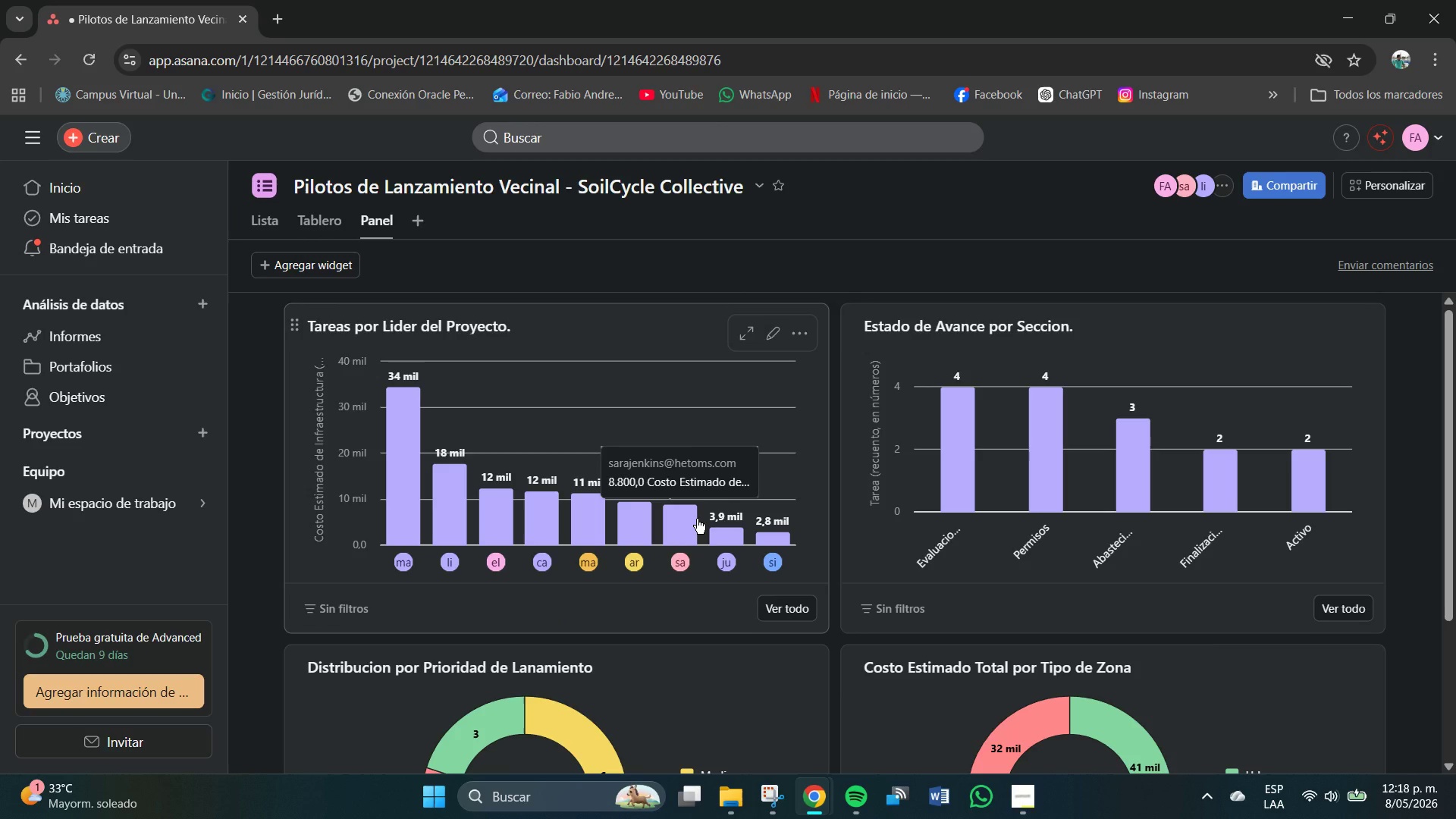 
wait(7.19)
 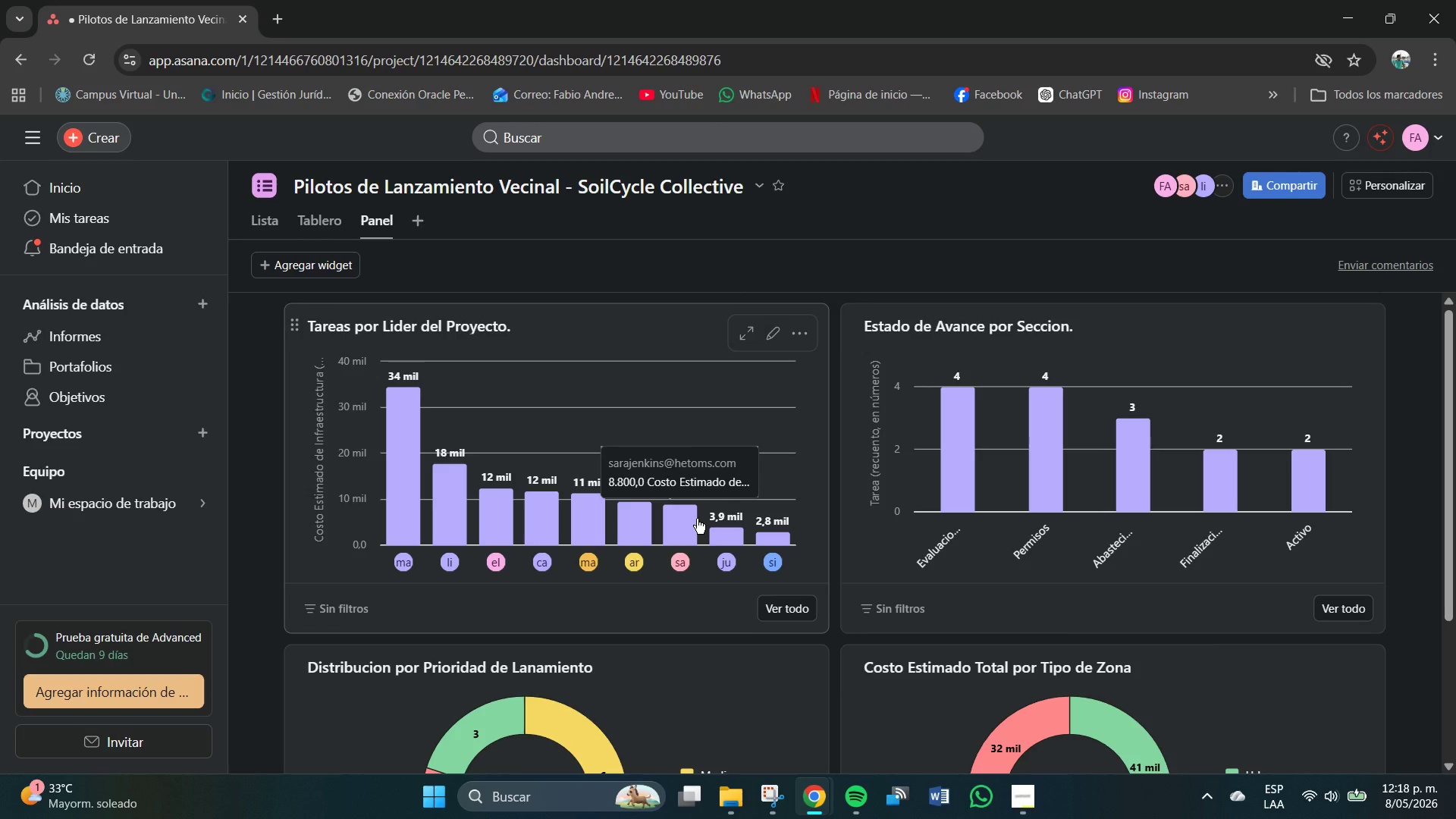 
left_click([315, 275])
 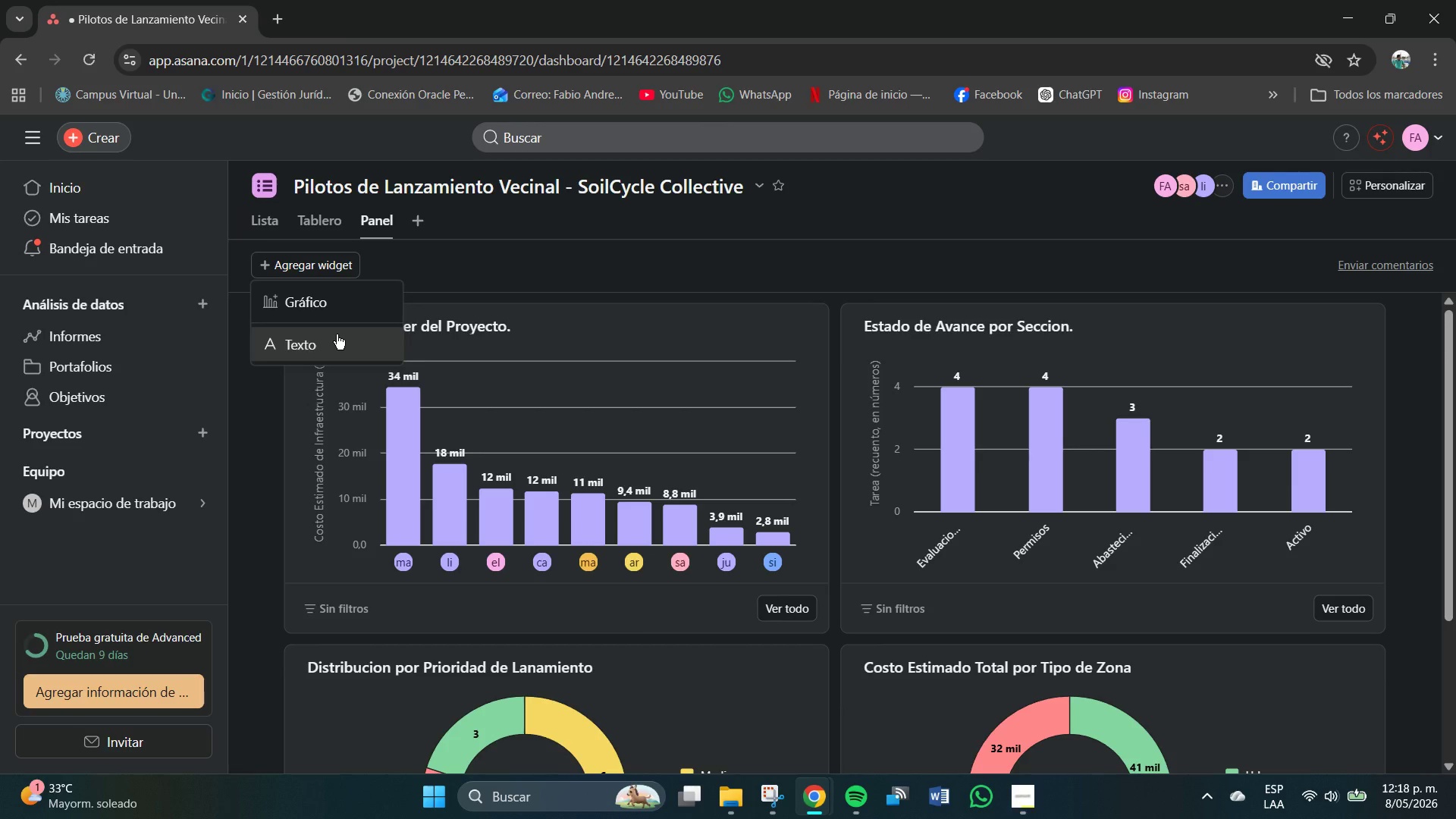 
left_click([444, 257])
 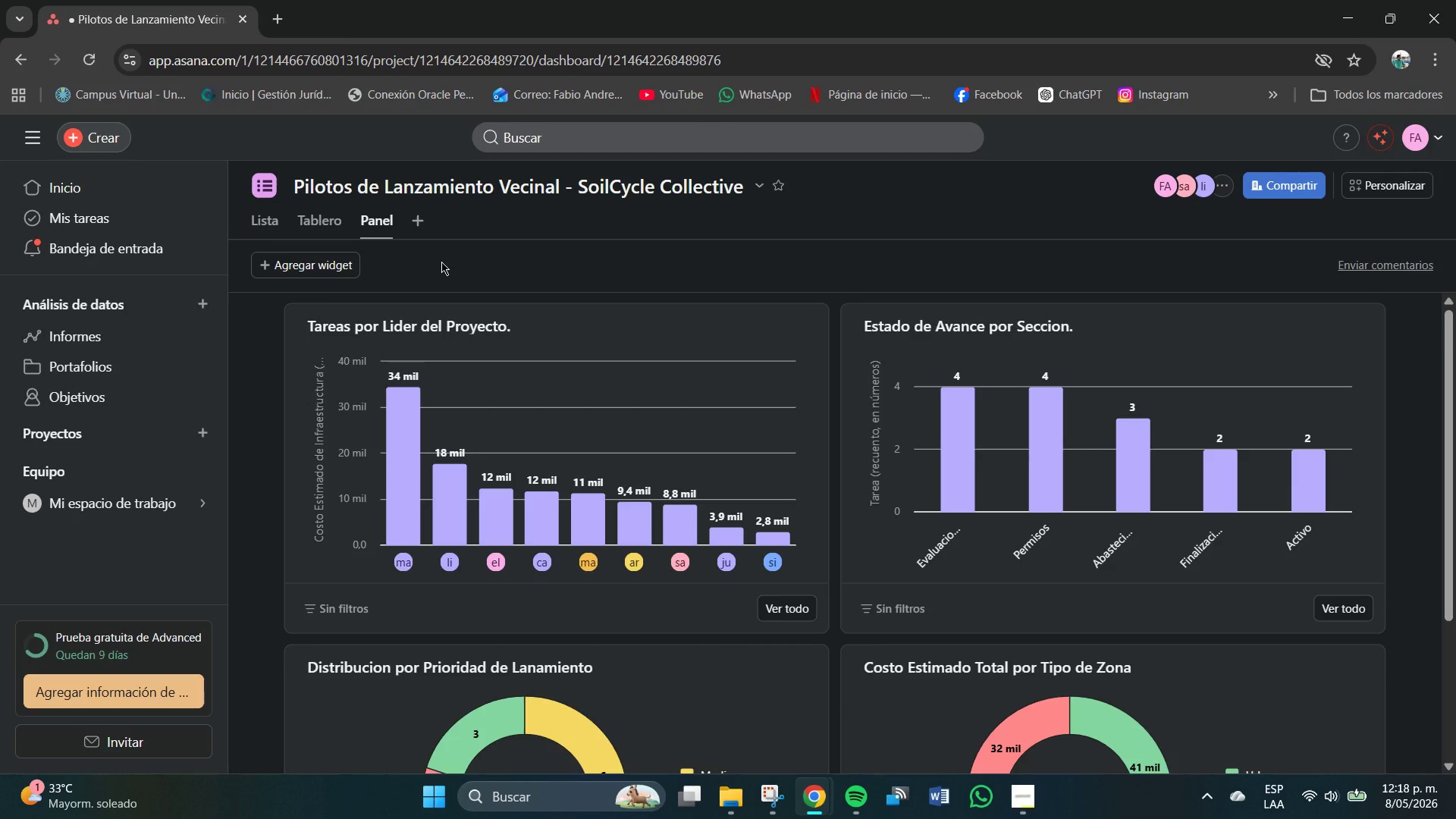 
wait(12.11)
 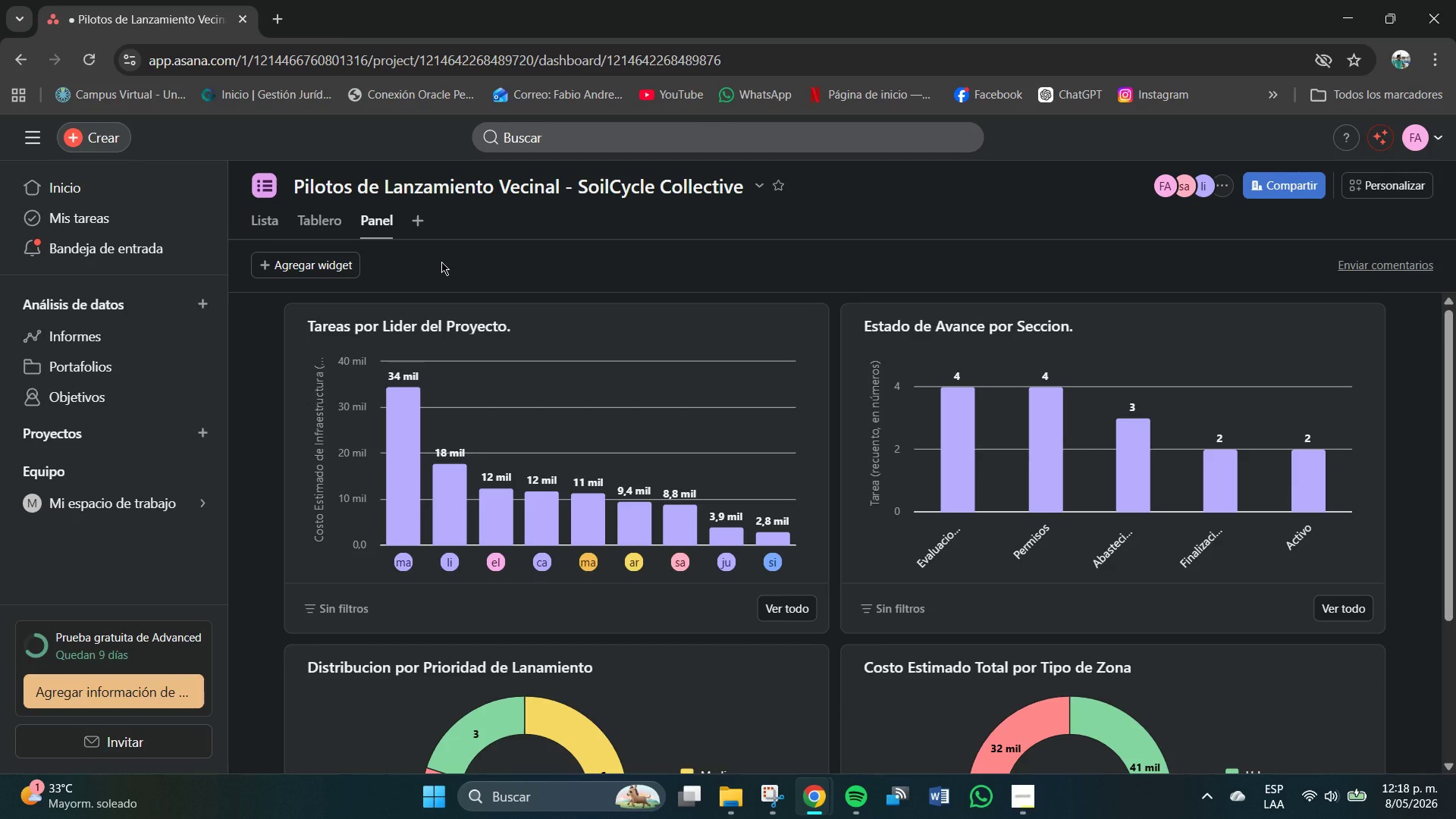 
double_click([312, 213])
 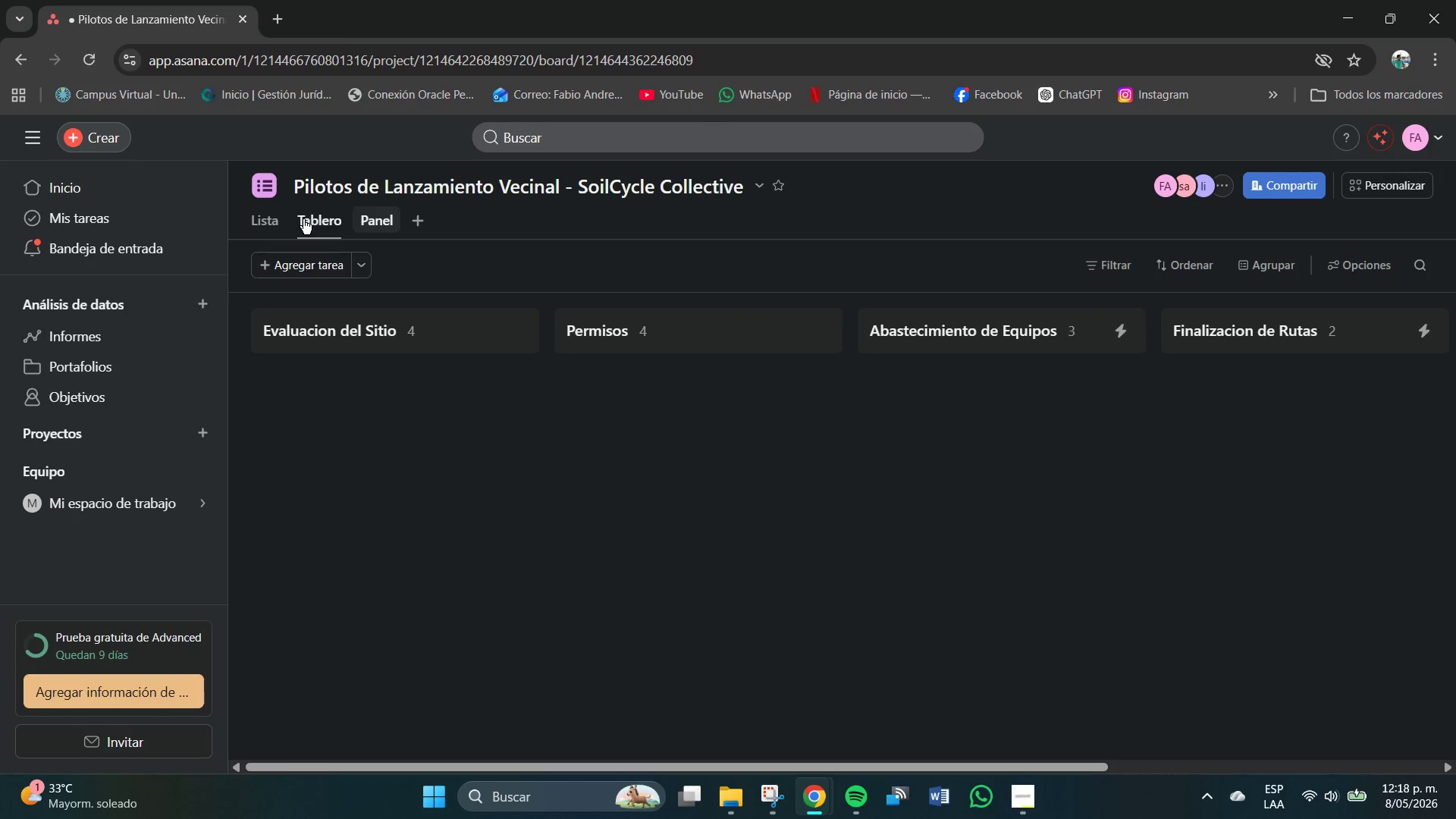 
left_click([278, 219])
 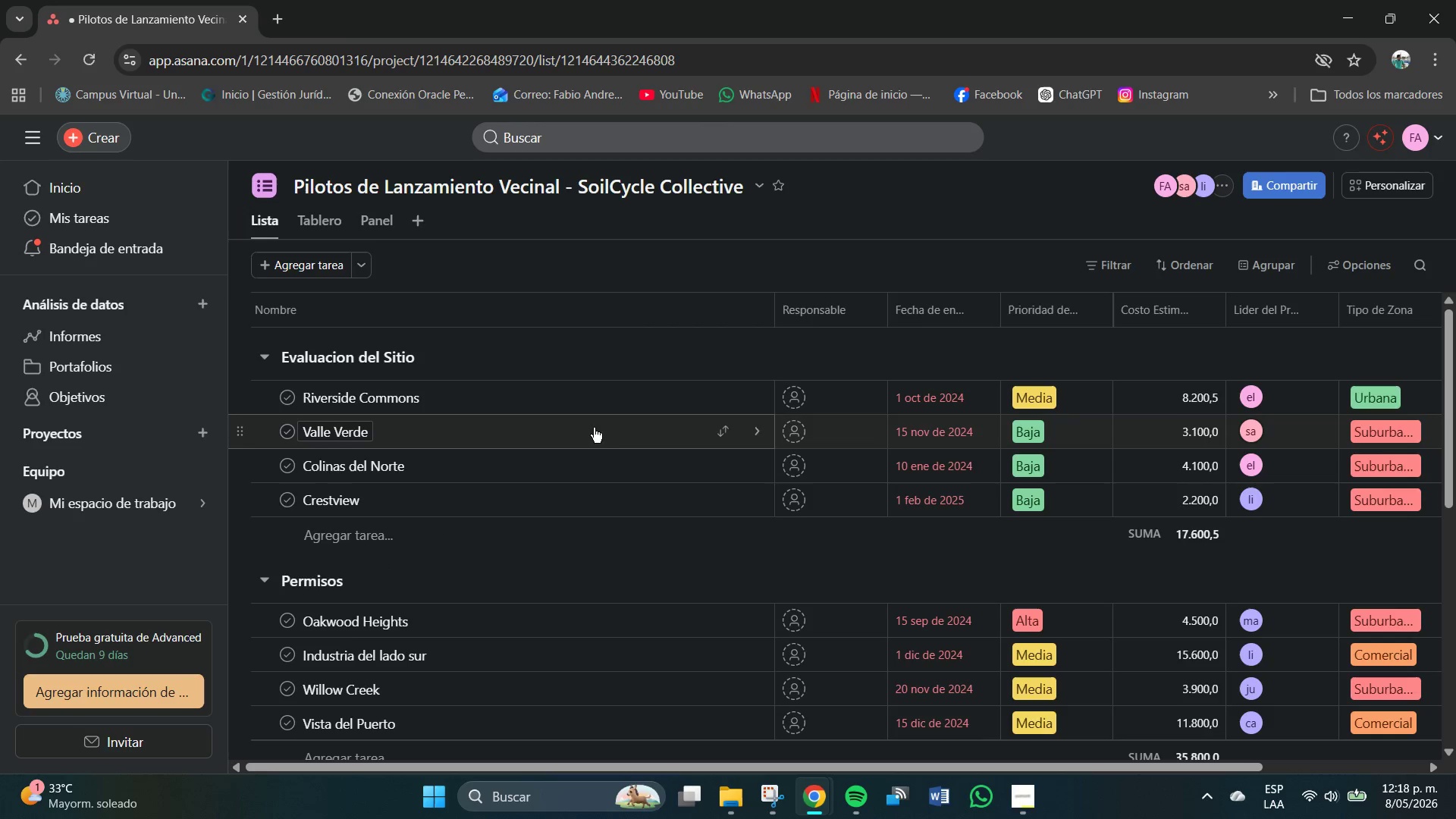 
scroll: coordinate [616, 450], scroll_direction: up, amount: 1.0
 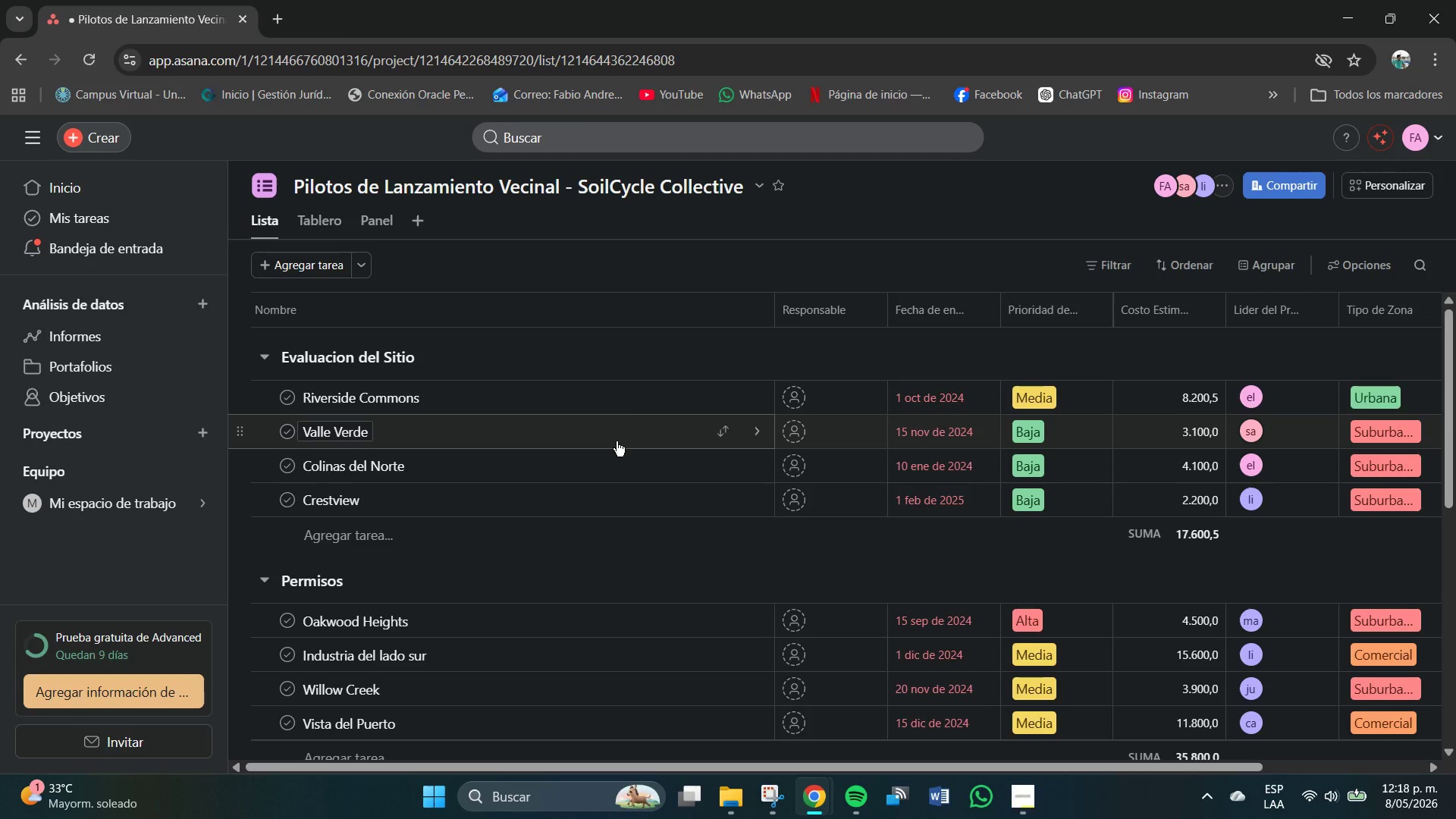 
wait(5.58)
 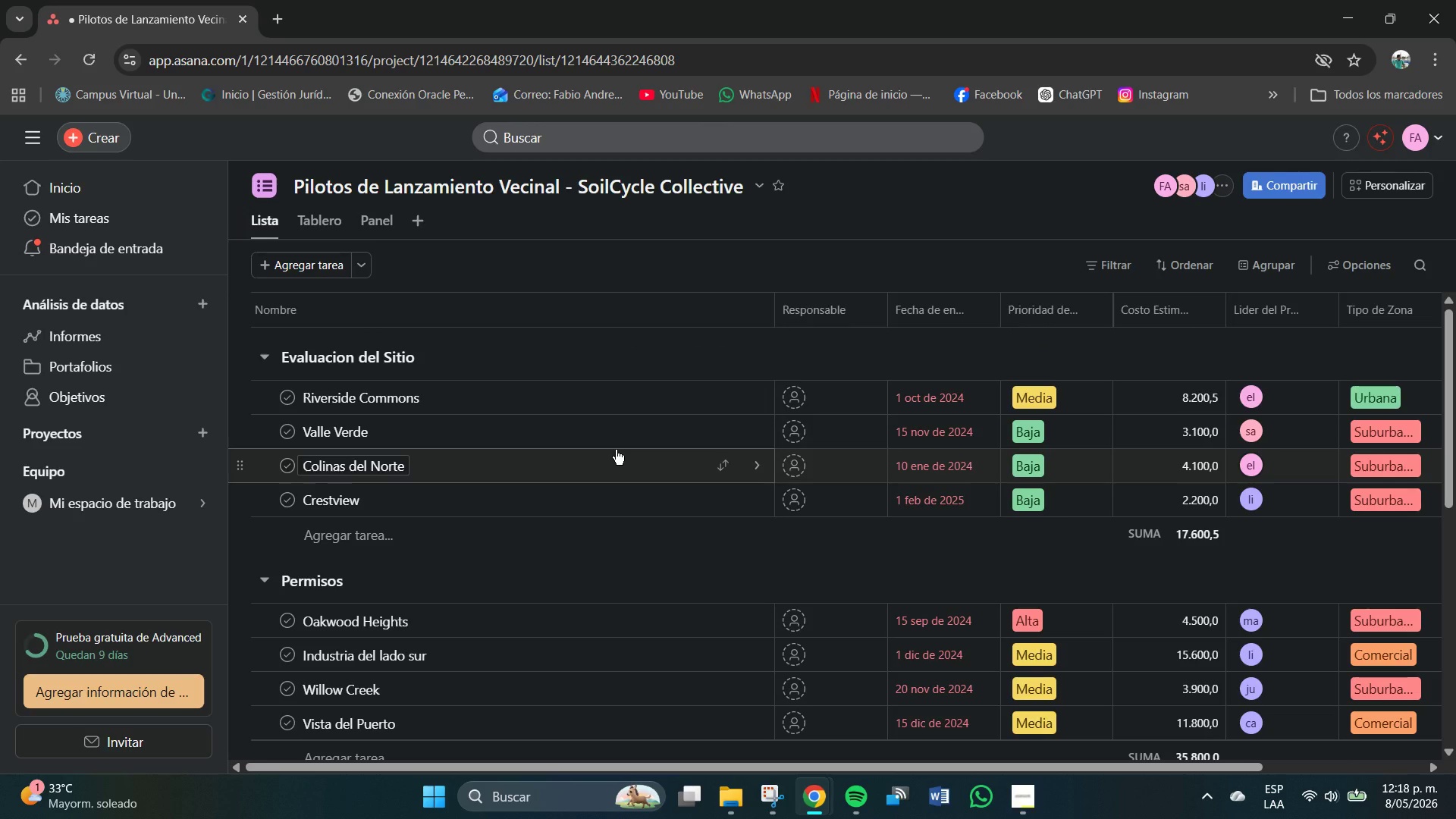 
mouse_move([586, 442])
 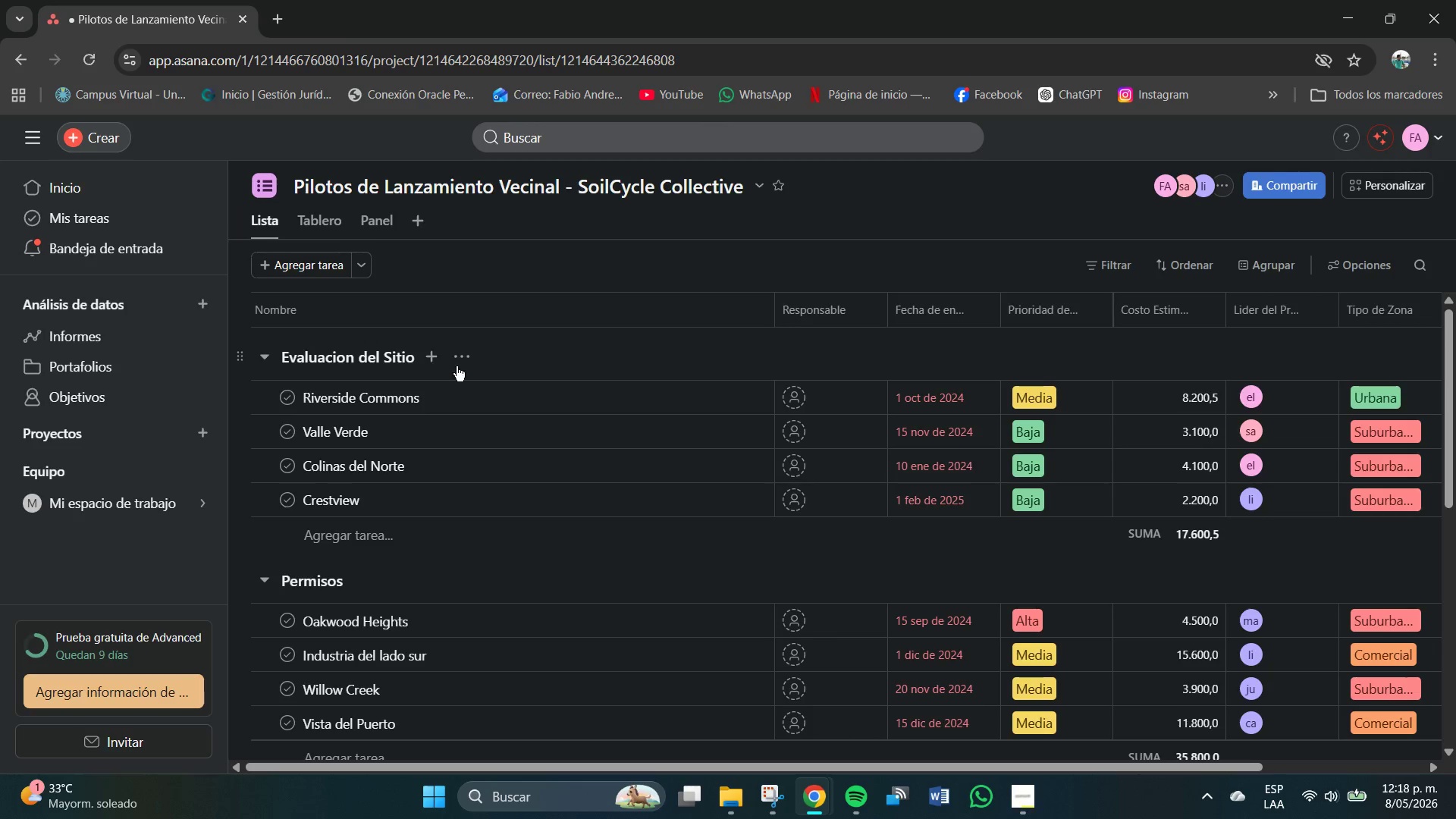 
scroll: coordinate [479, 388], scroll_direction: down, amount: 1.0
 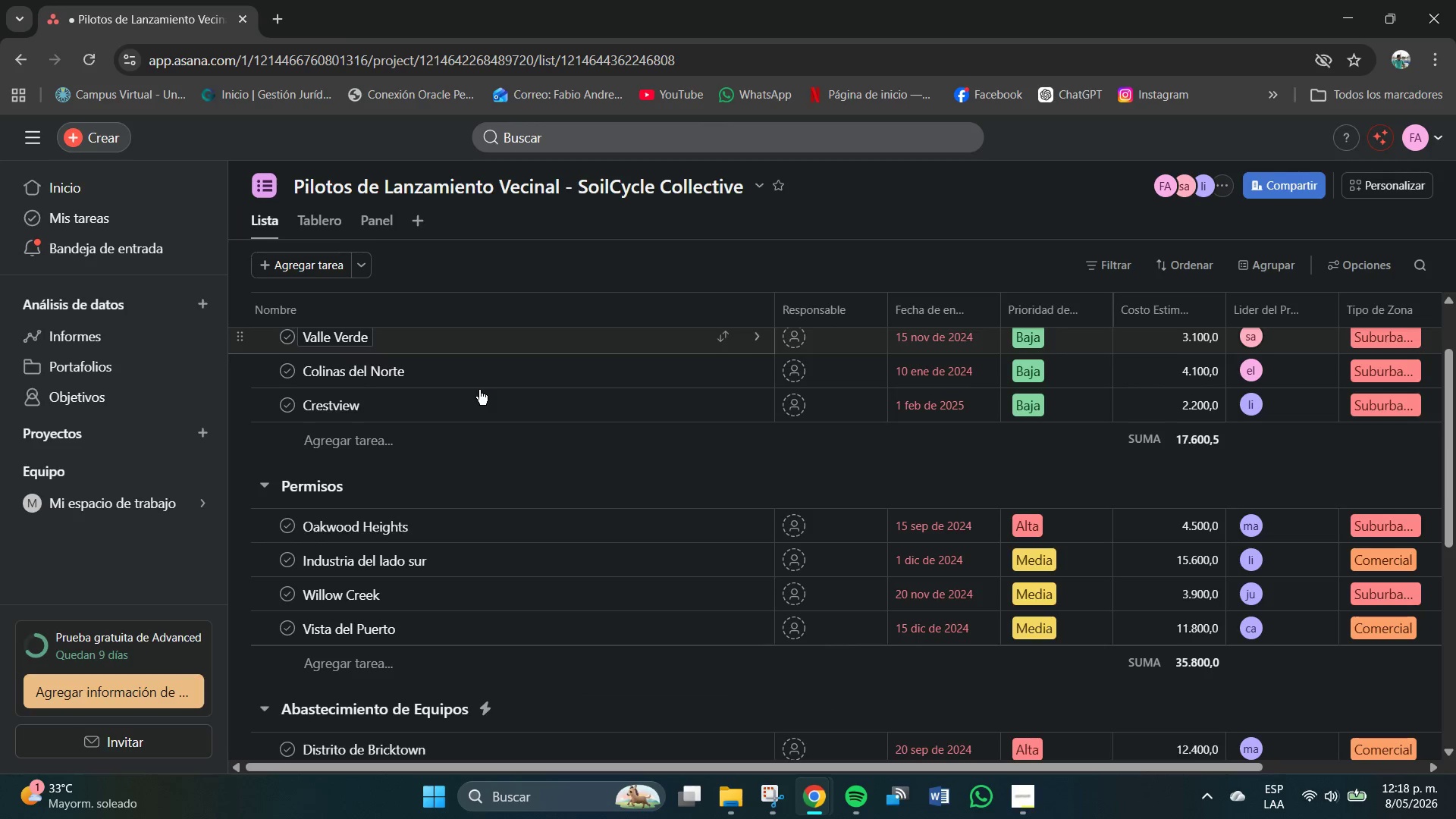 
scroll: coordinate [479, 390], scroll_direction: up, amount: 1.0
 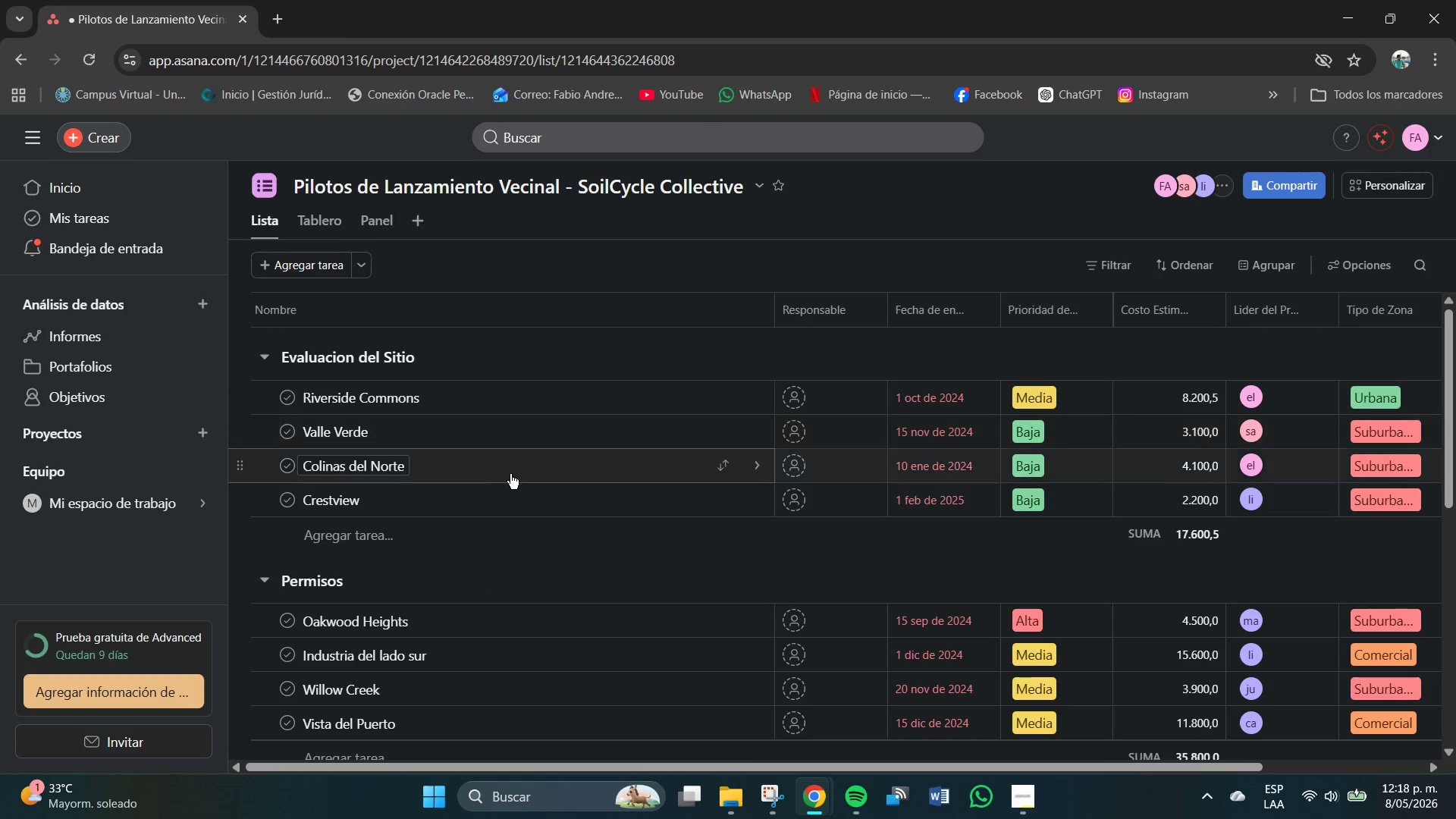 
scroll: coordinate [448, 548], scroll_direction: down, amount: 3.0
 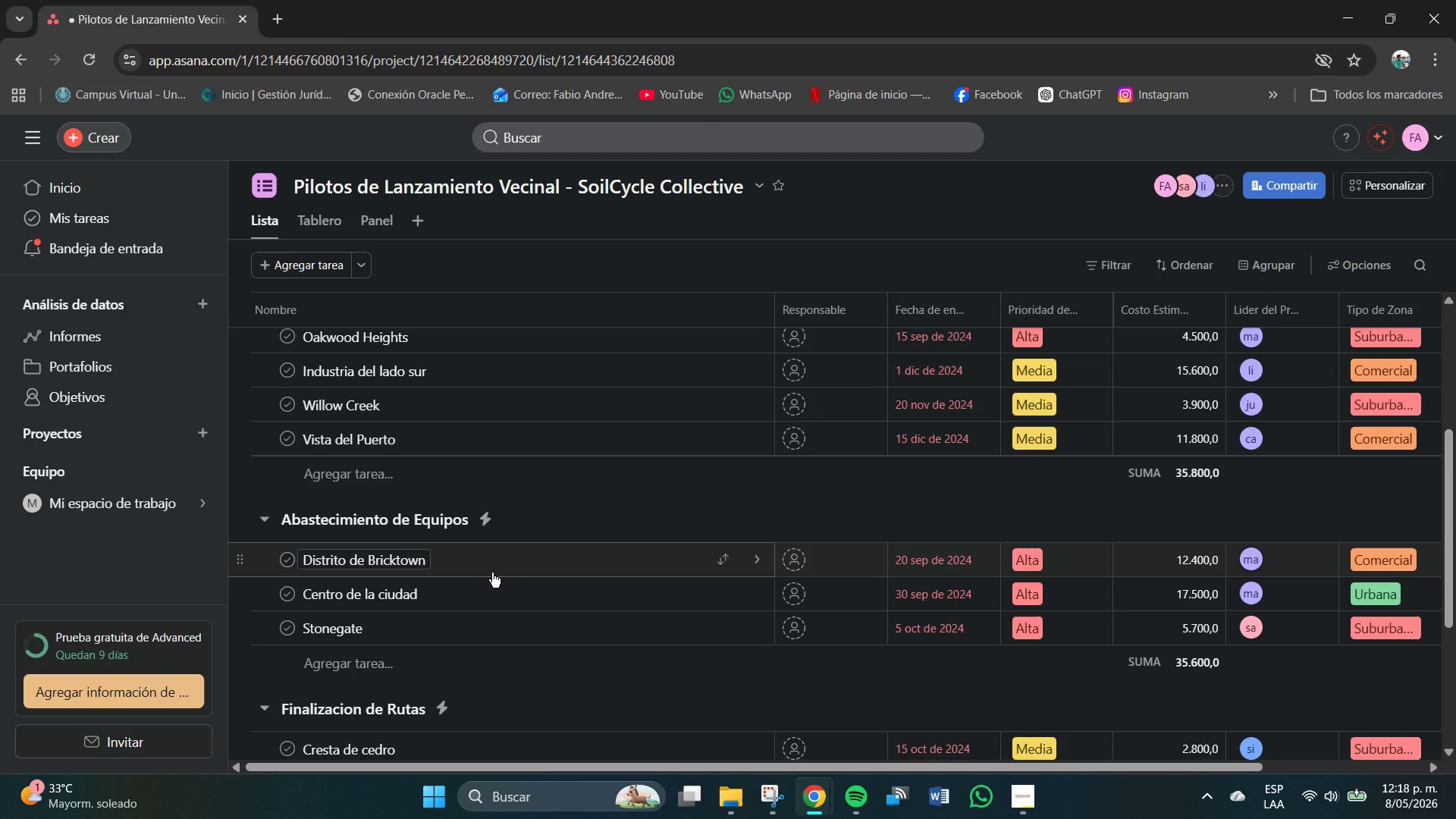 
wait(5.7)
 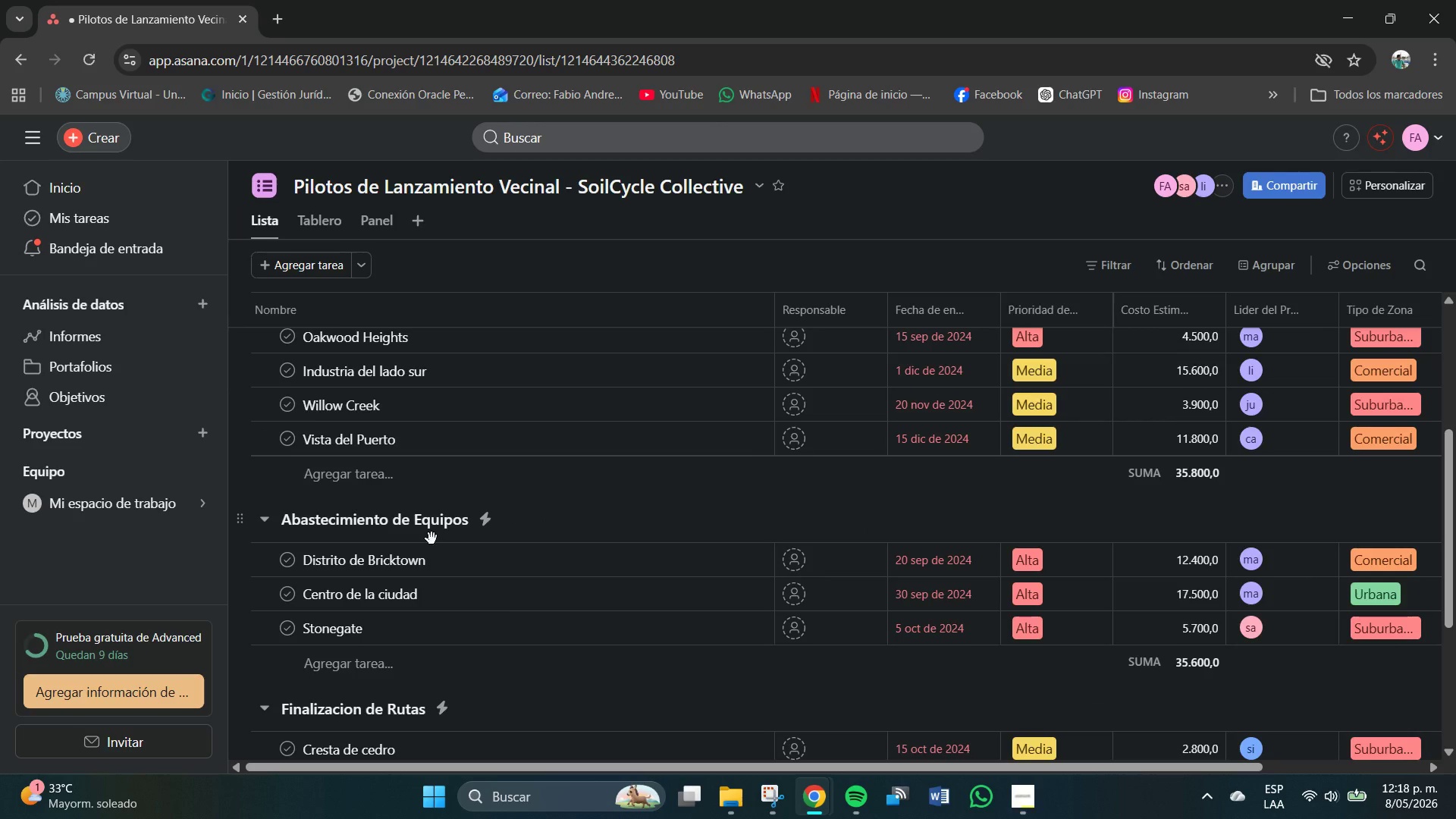 
mouse_move([493, 540])
 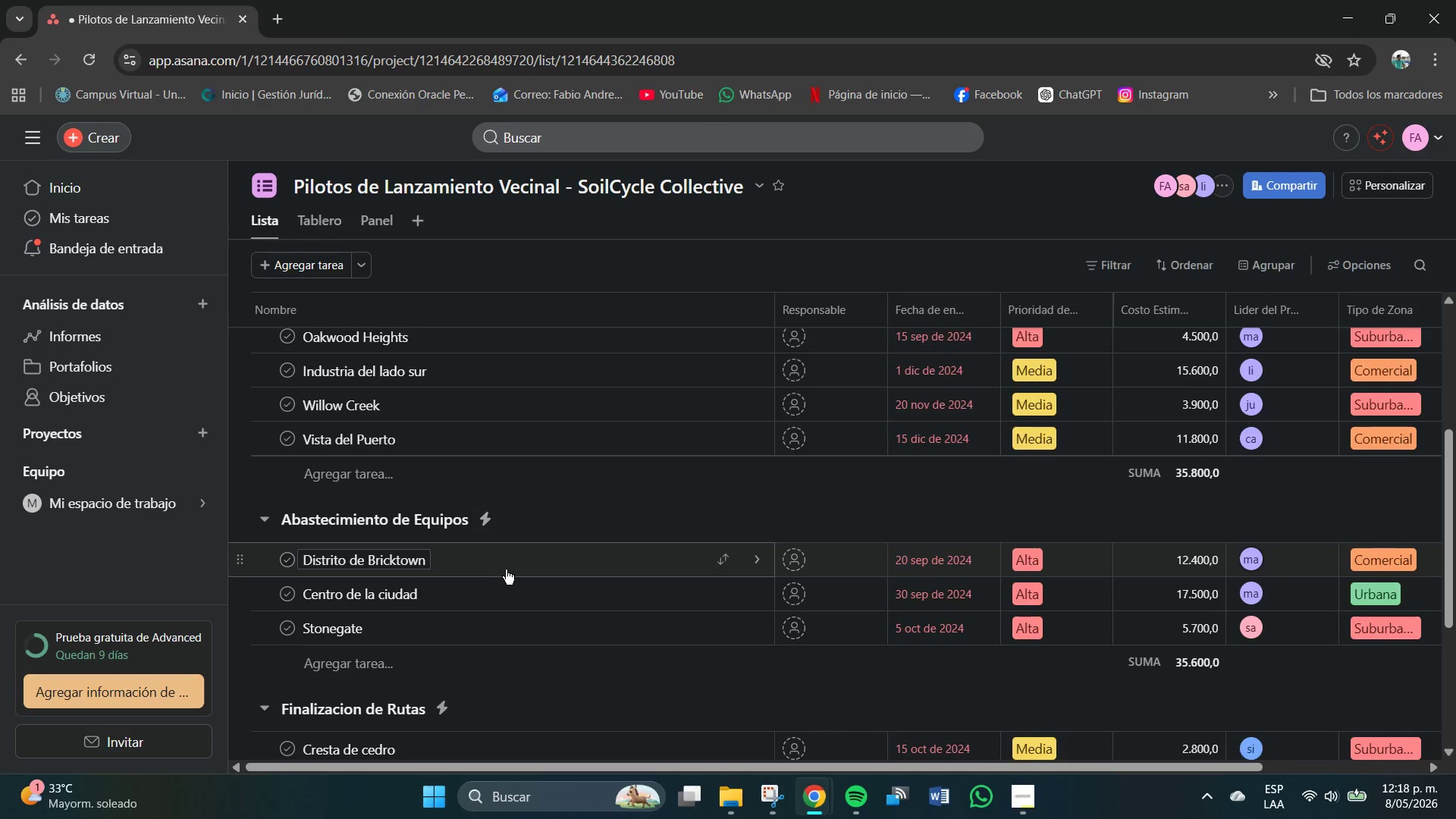 
scroll: coordinate [507, 571], scroll_direction: down, amount: 2.0
 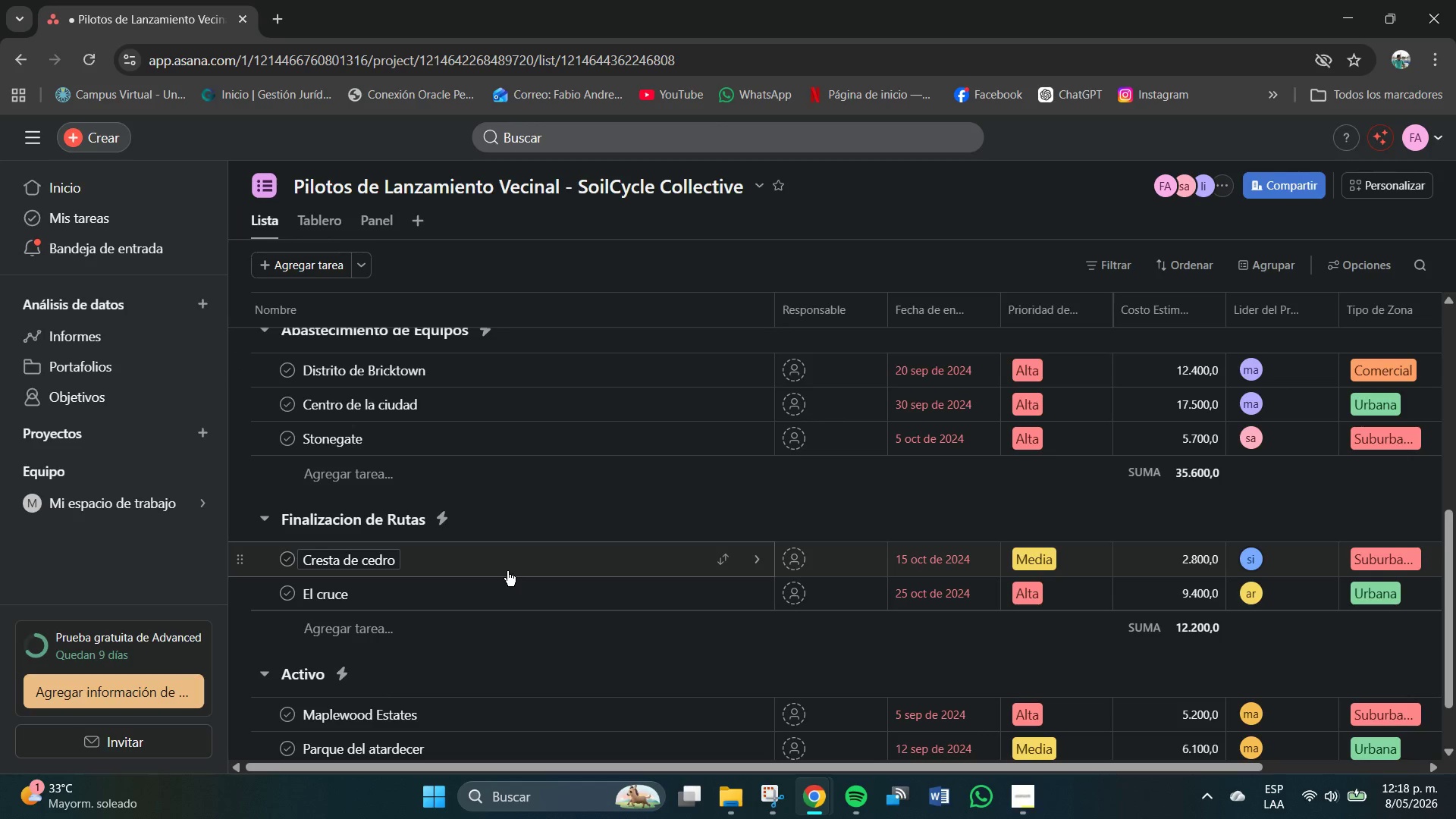 
mouse_move([496, 510])
 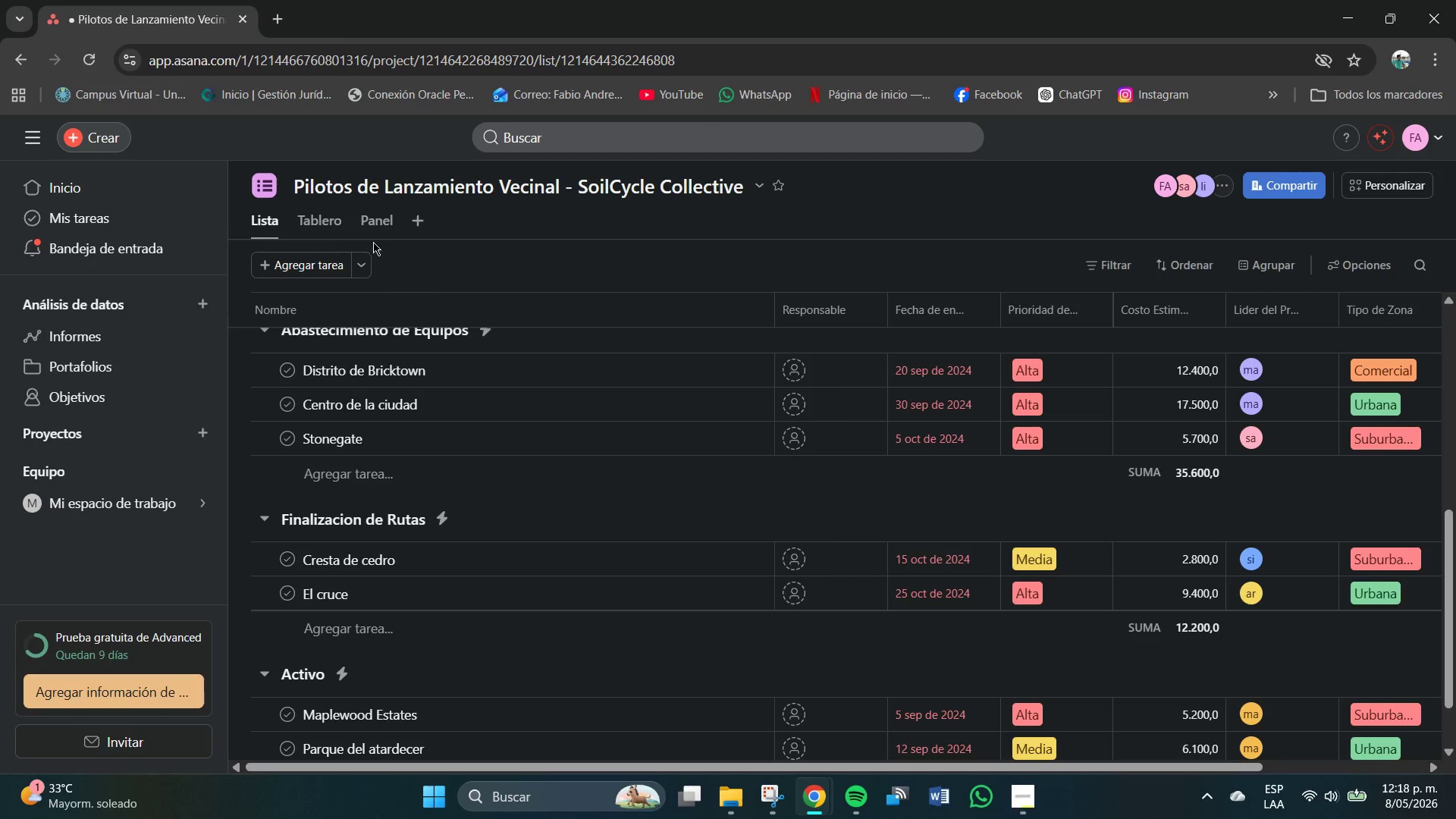 
left_click([371, 228])
 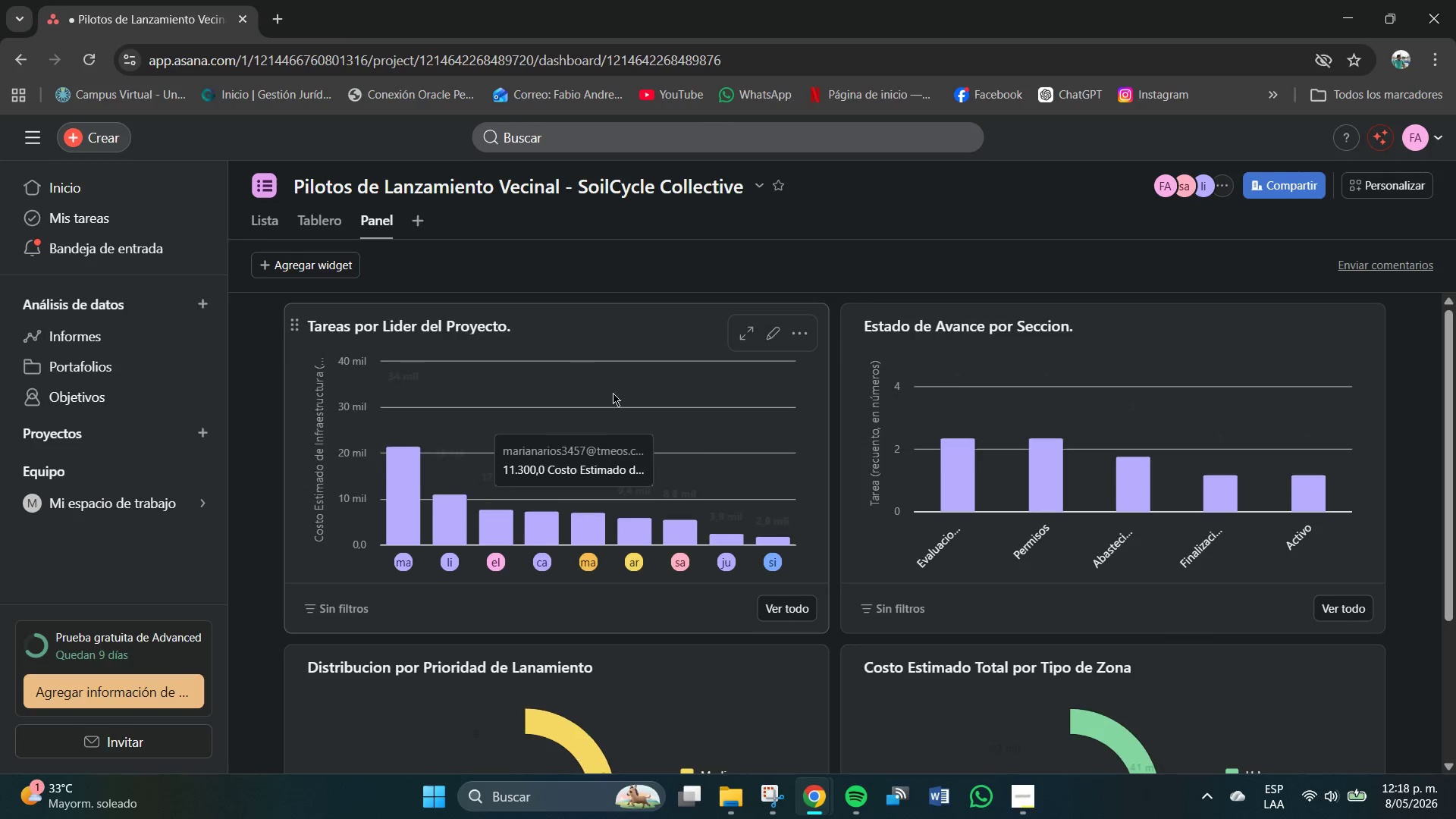 
scroll: coordinate [701, 435], scroll_direction: up, amount: 1.0
 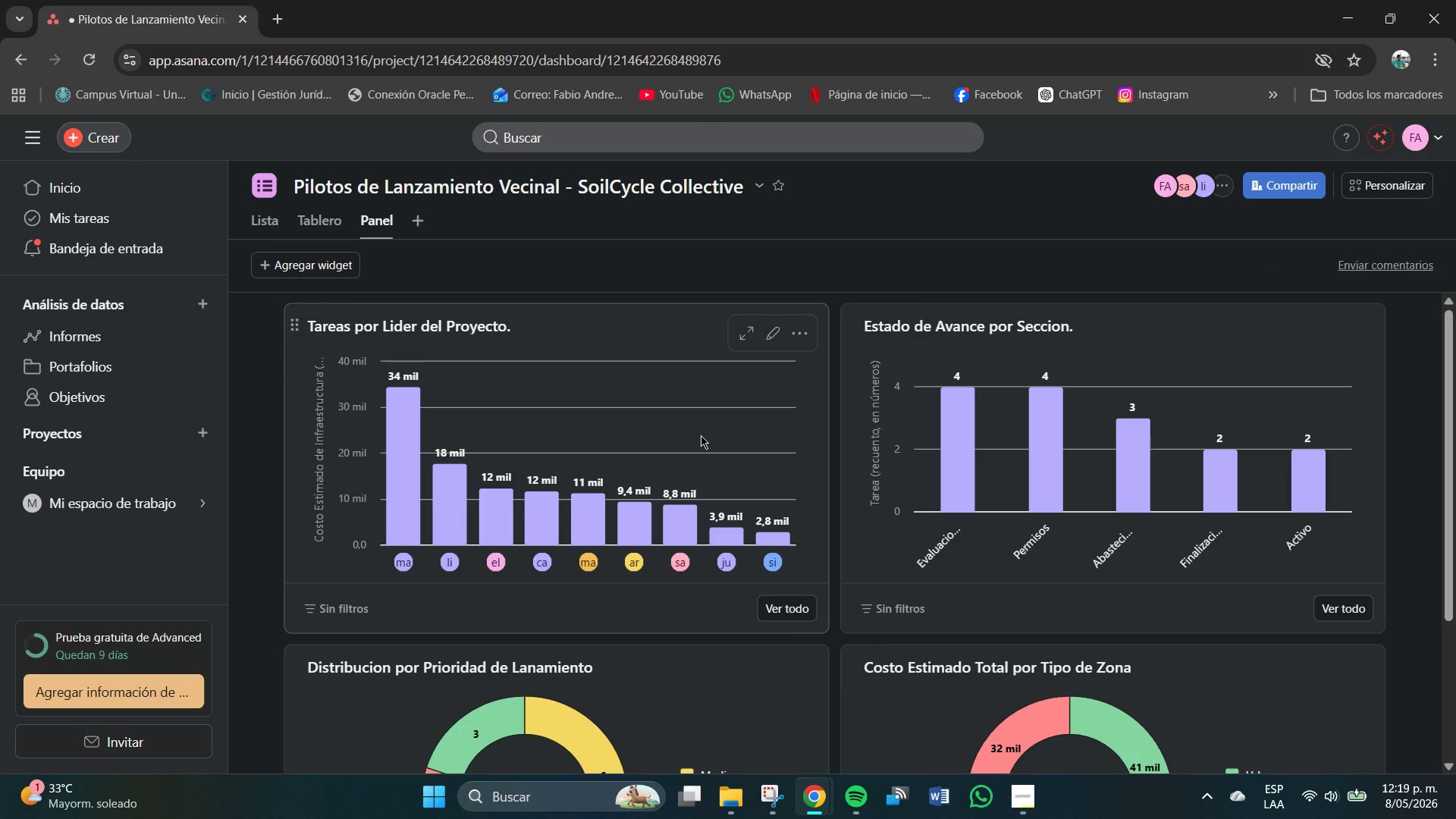 
wait(11.12)
 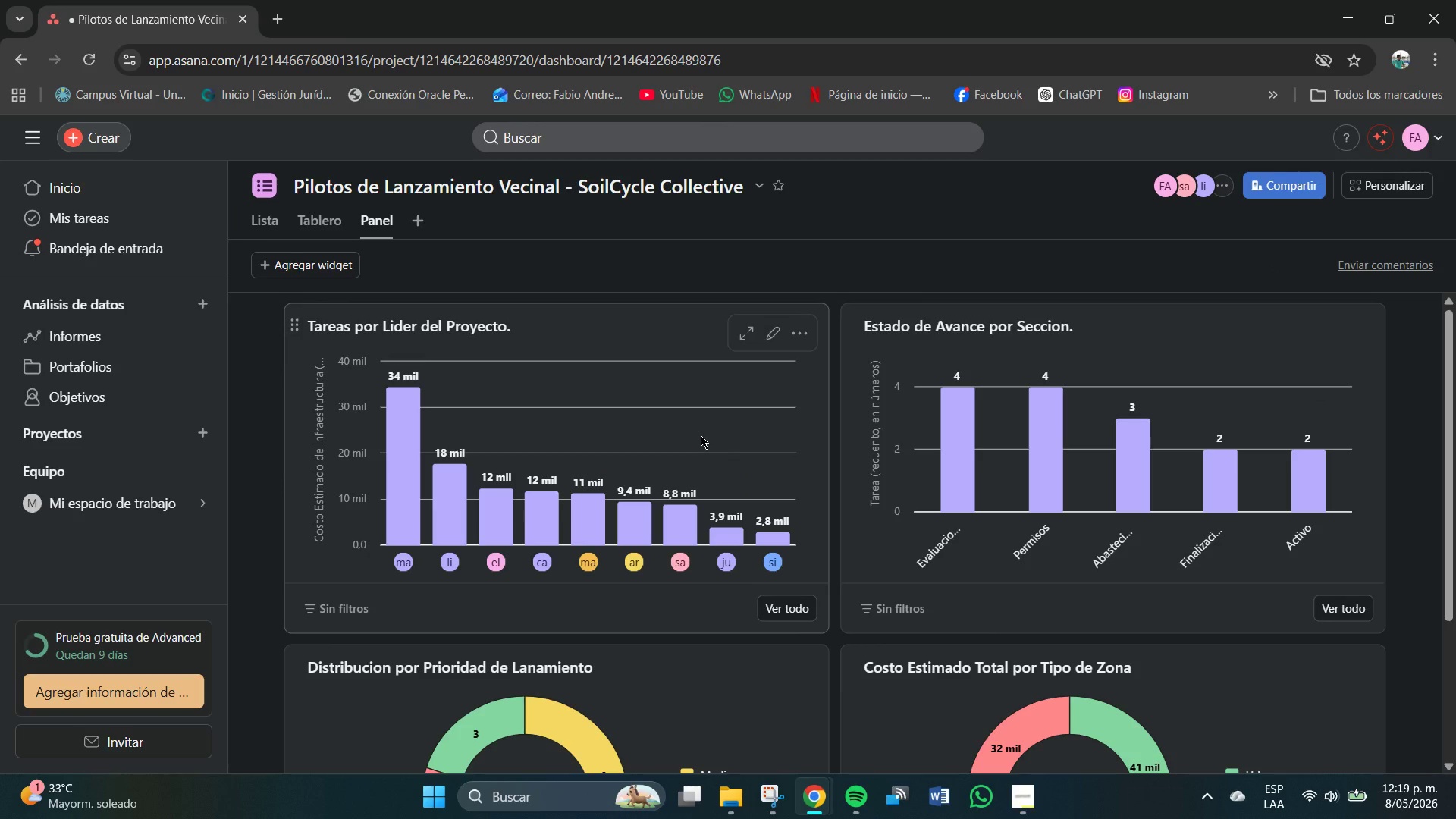 
scroll: coordinate [694, 429], scroll_direction: up, amount: 4.0
 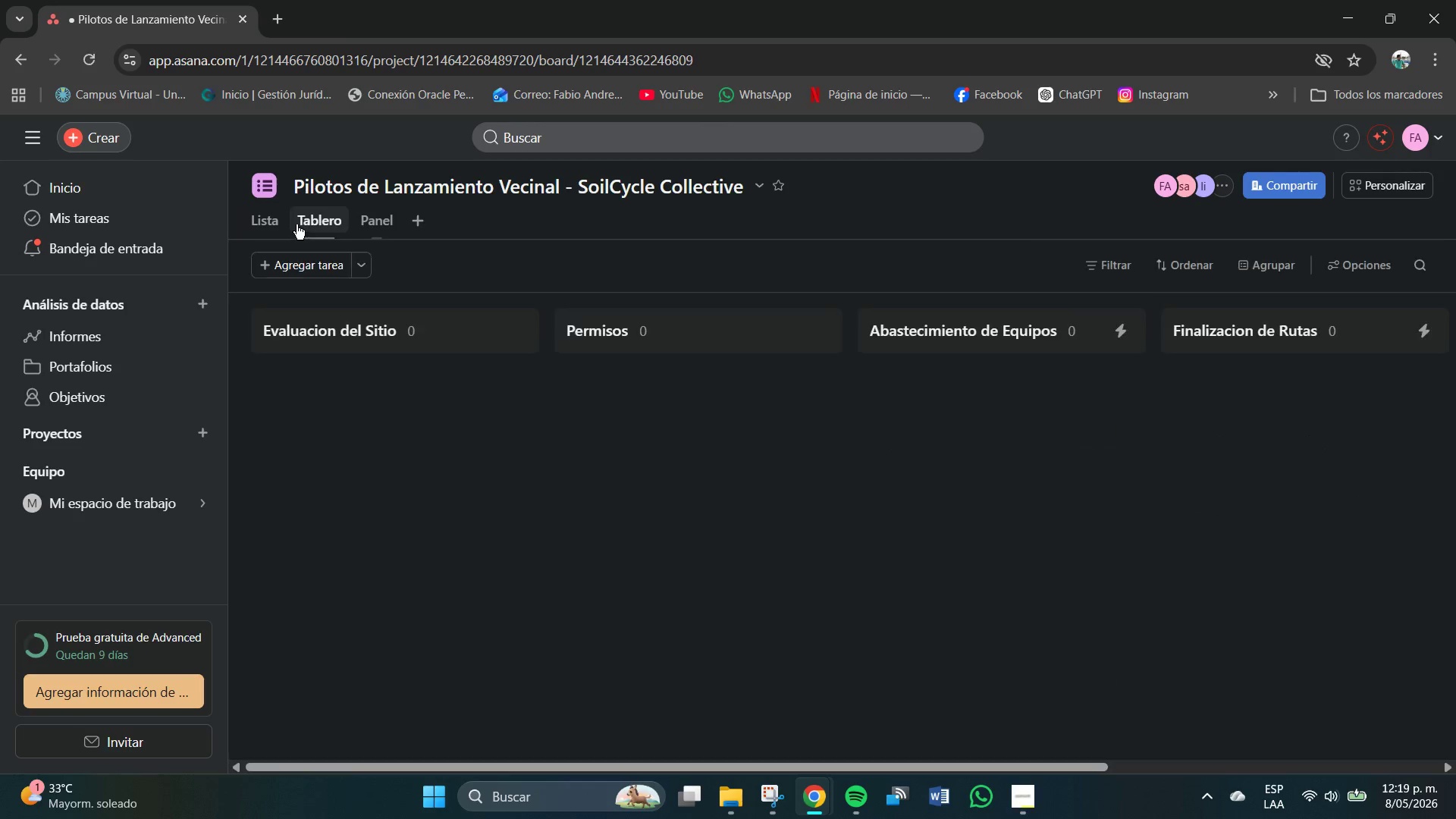 
left_click([277, 219])
 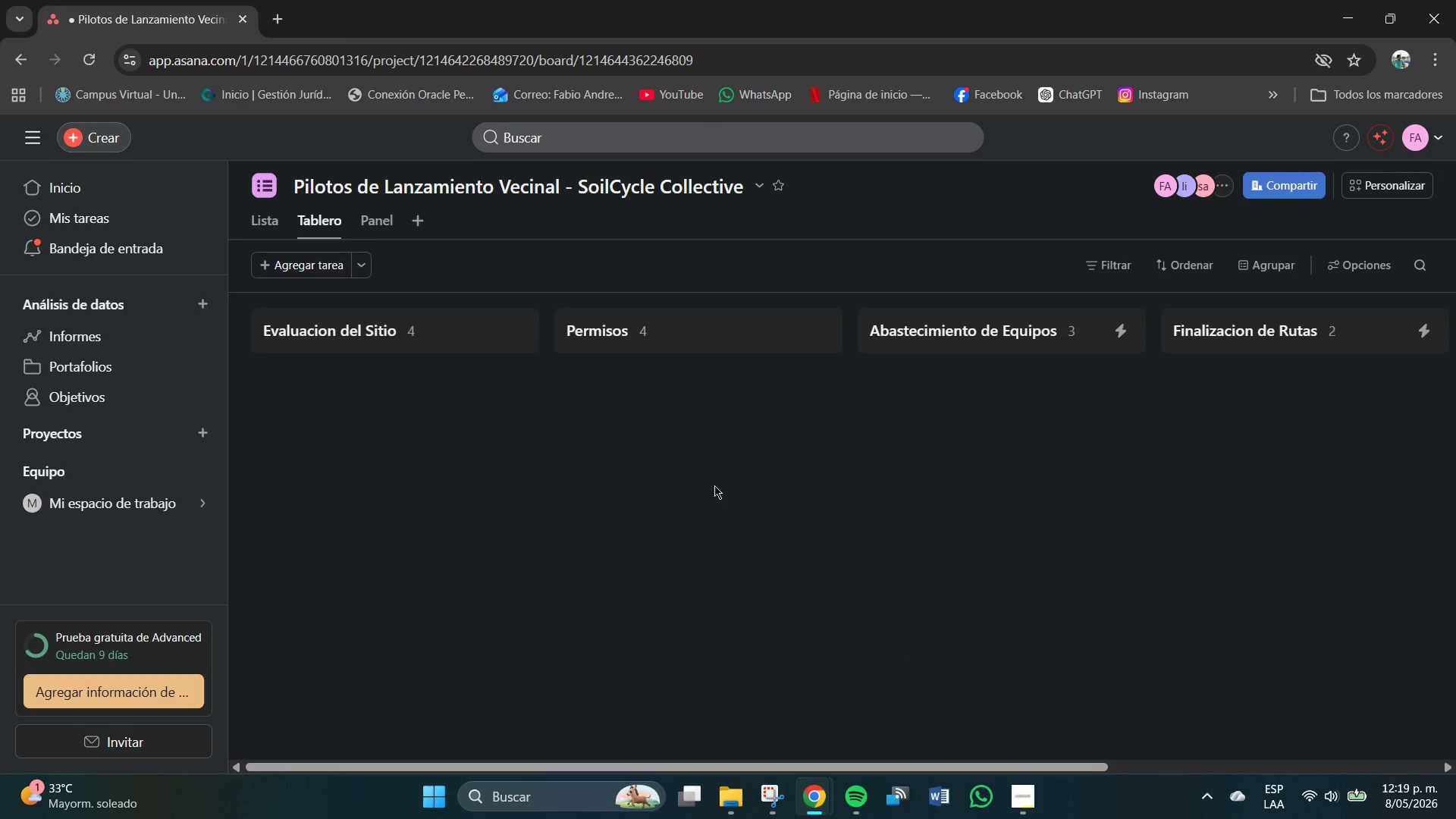 
scroll: coordinate [1141, 509], scroll_direction: up, amount: 12.0
 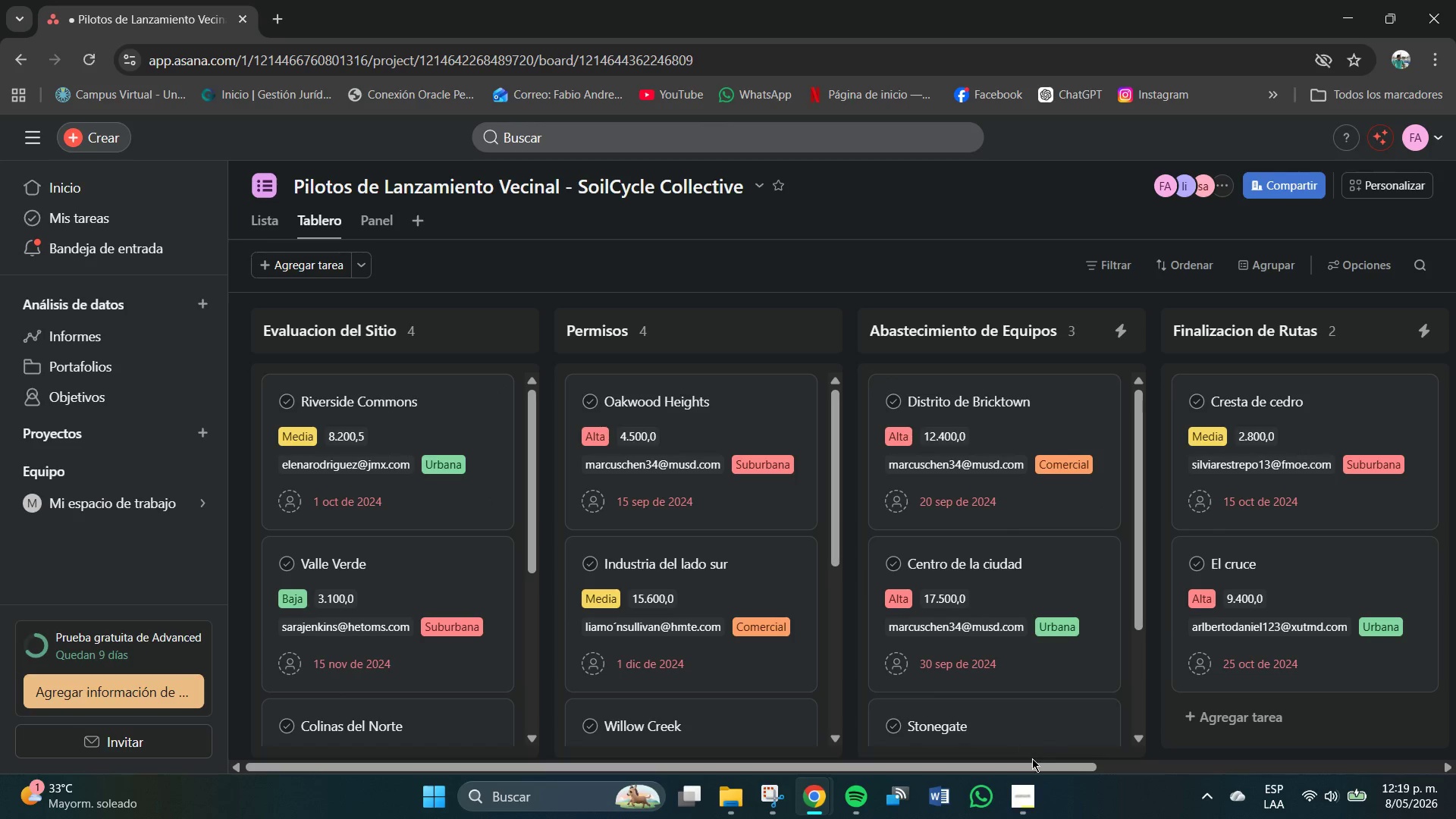 
left_click_drag(start_coordinate=[1034, 764], to_coordinate=[1323, 787])
 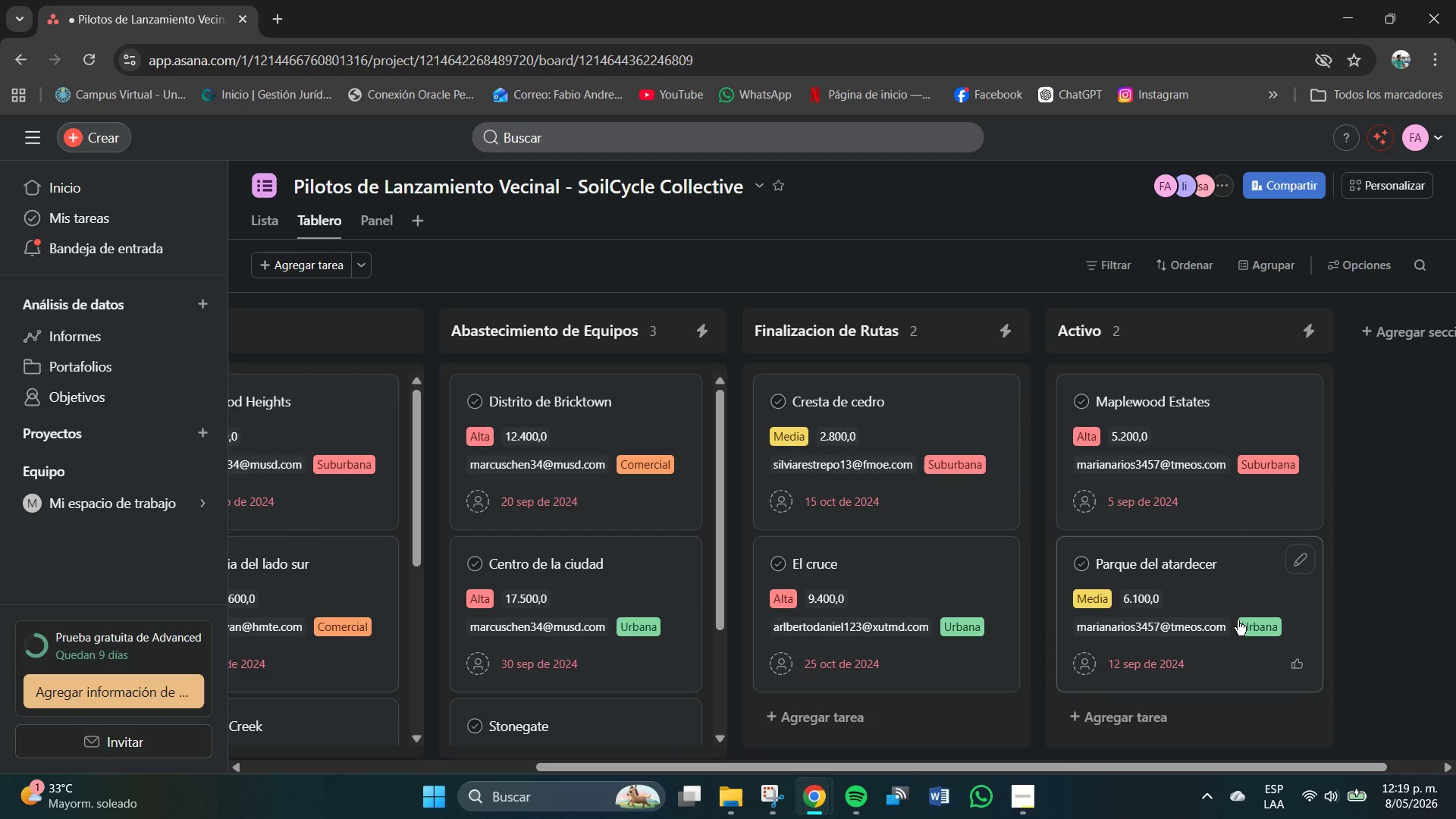 
scroll: coordinate [1223, 602], scroll_direction: down, amount: 2.0
 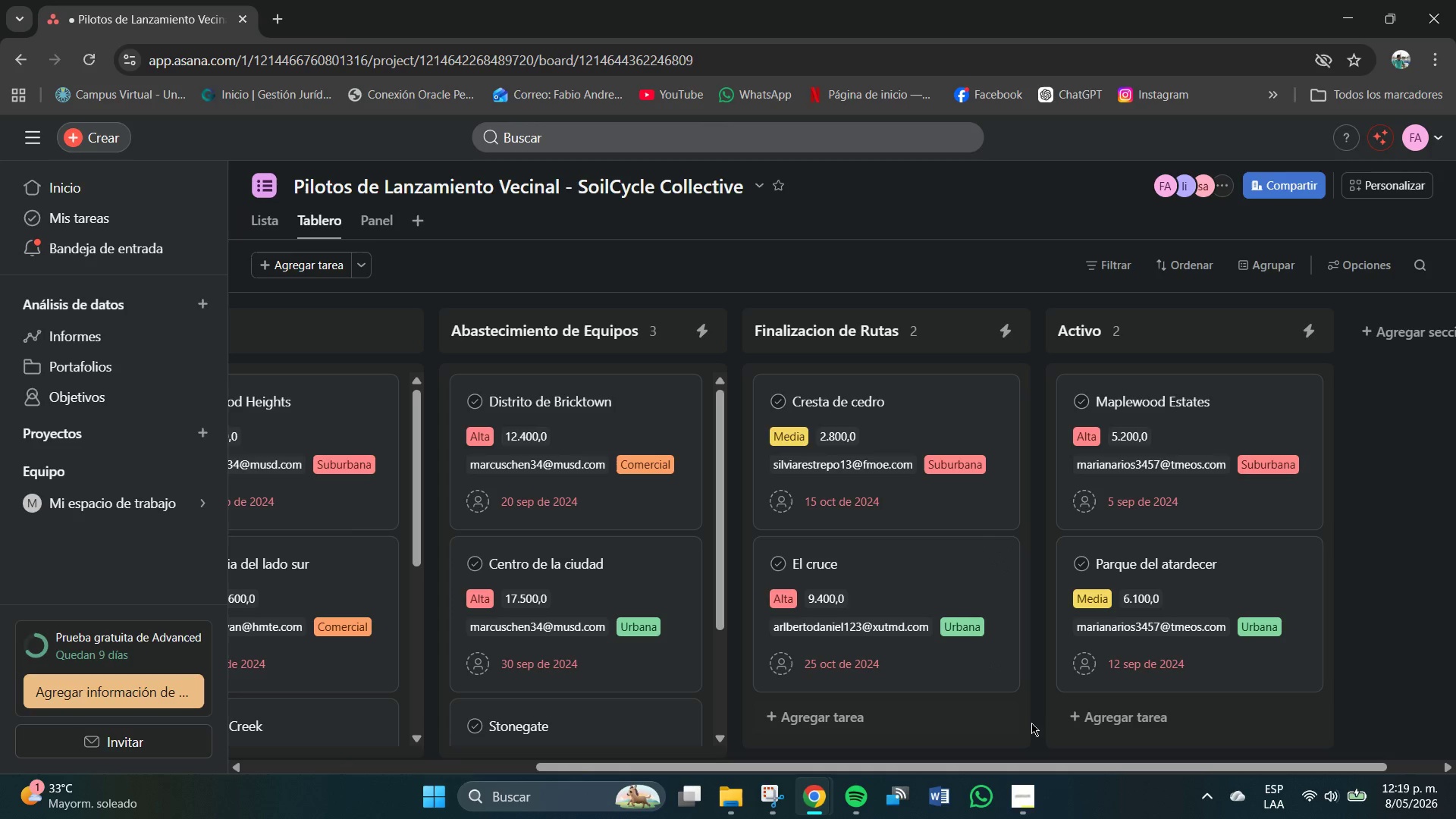 
left_click_drag(start_coordinate=[1100, 766], to_coordinate=[827, 774])
 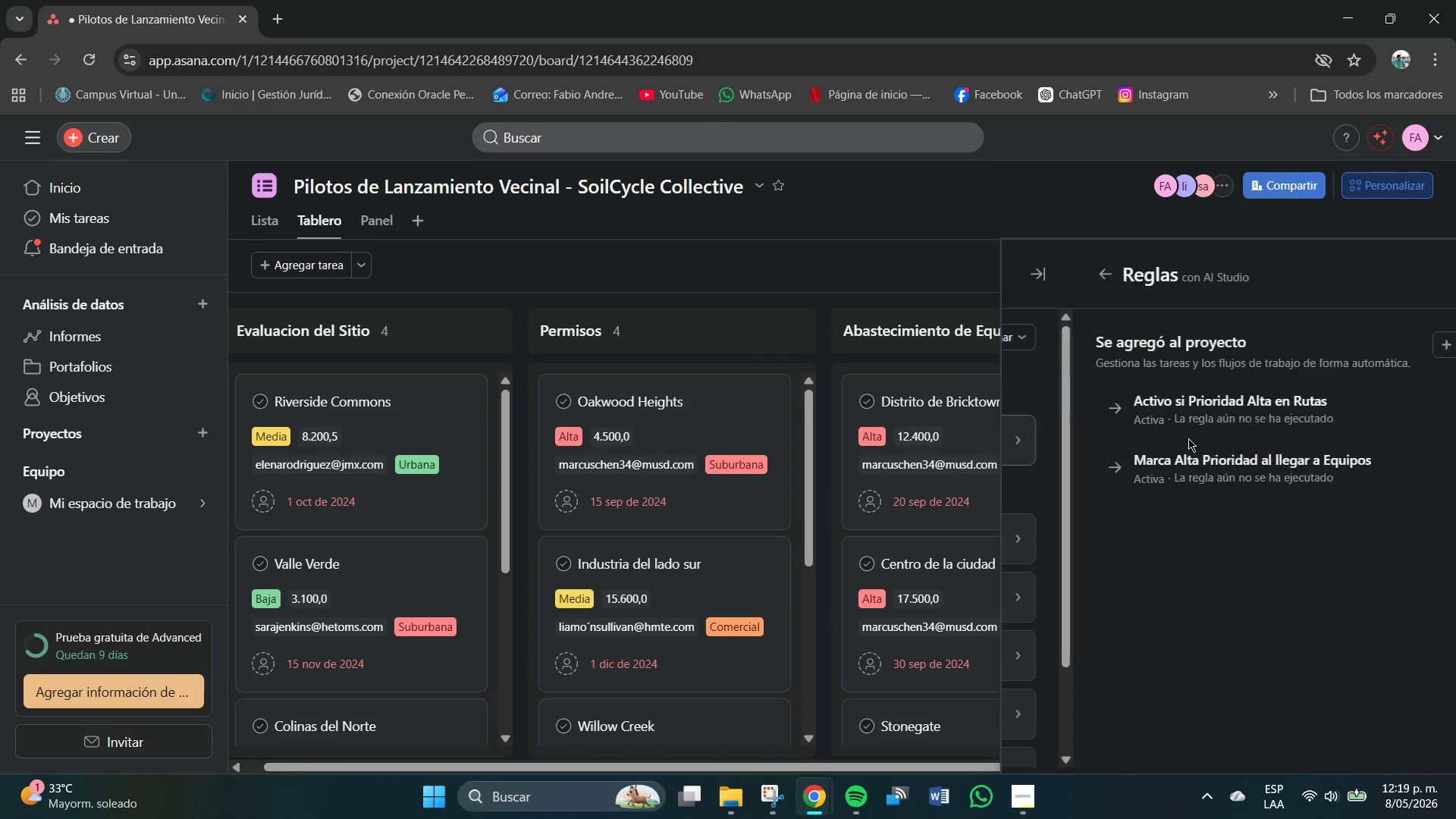 
left_click([968, 220])
 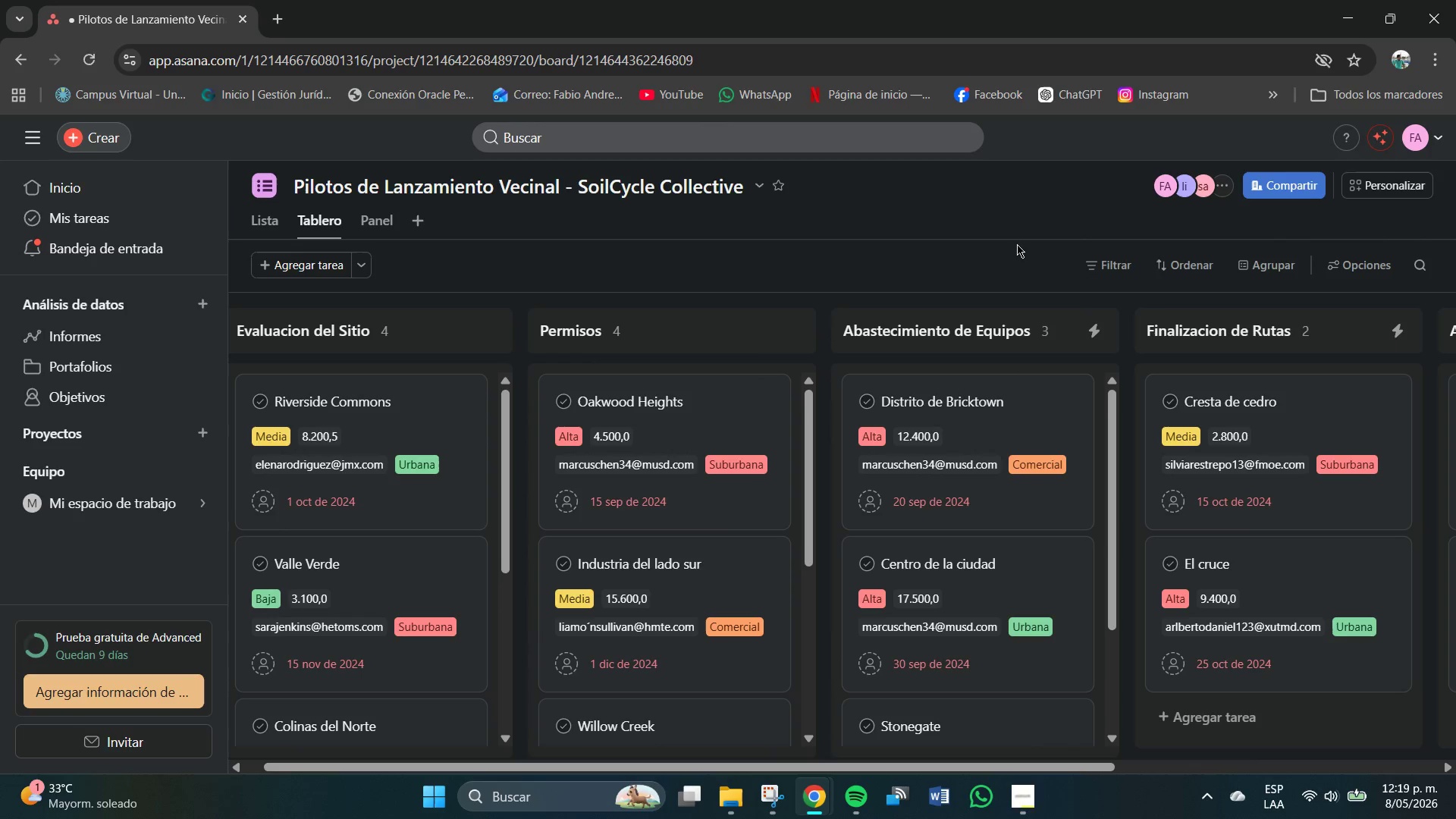 
left_click([927, 187])
 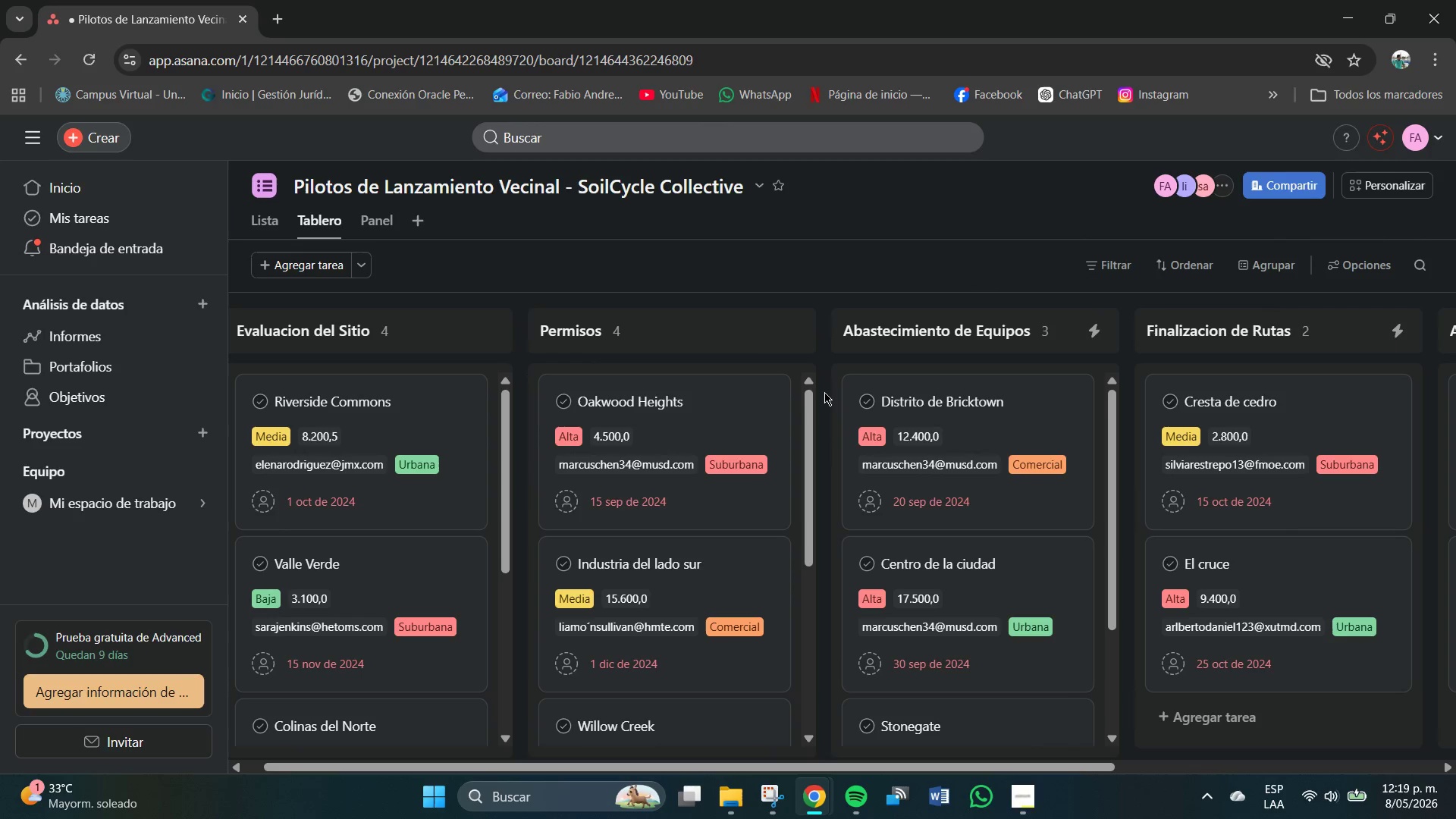 
scroll: coordinate [824, 392], scroll_direction: down, amount: 3.0
 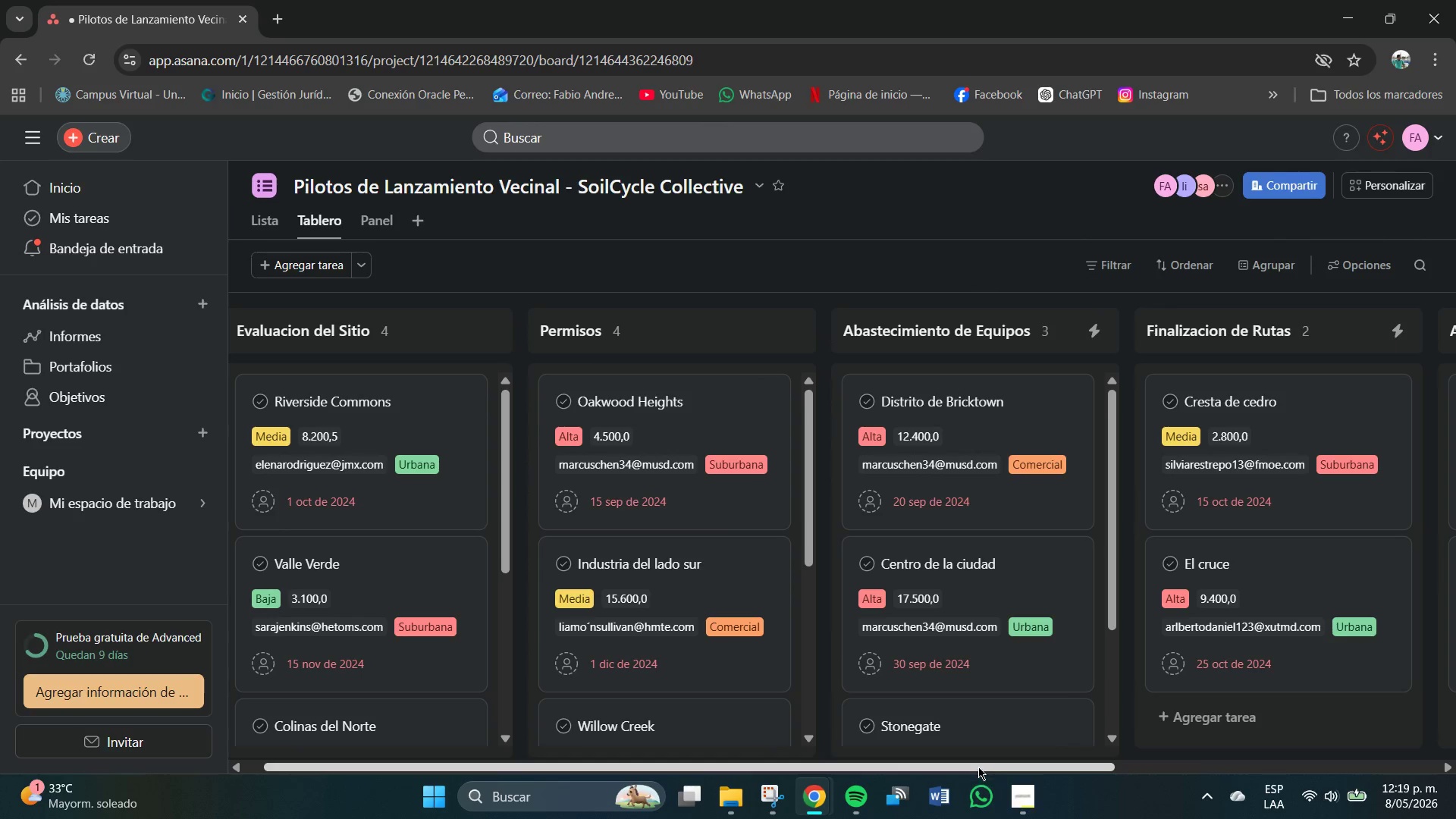 
left_click_drag(start_coordinate=[975, 761], to_coordinate=[661, 766])
 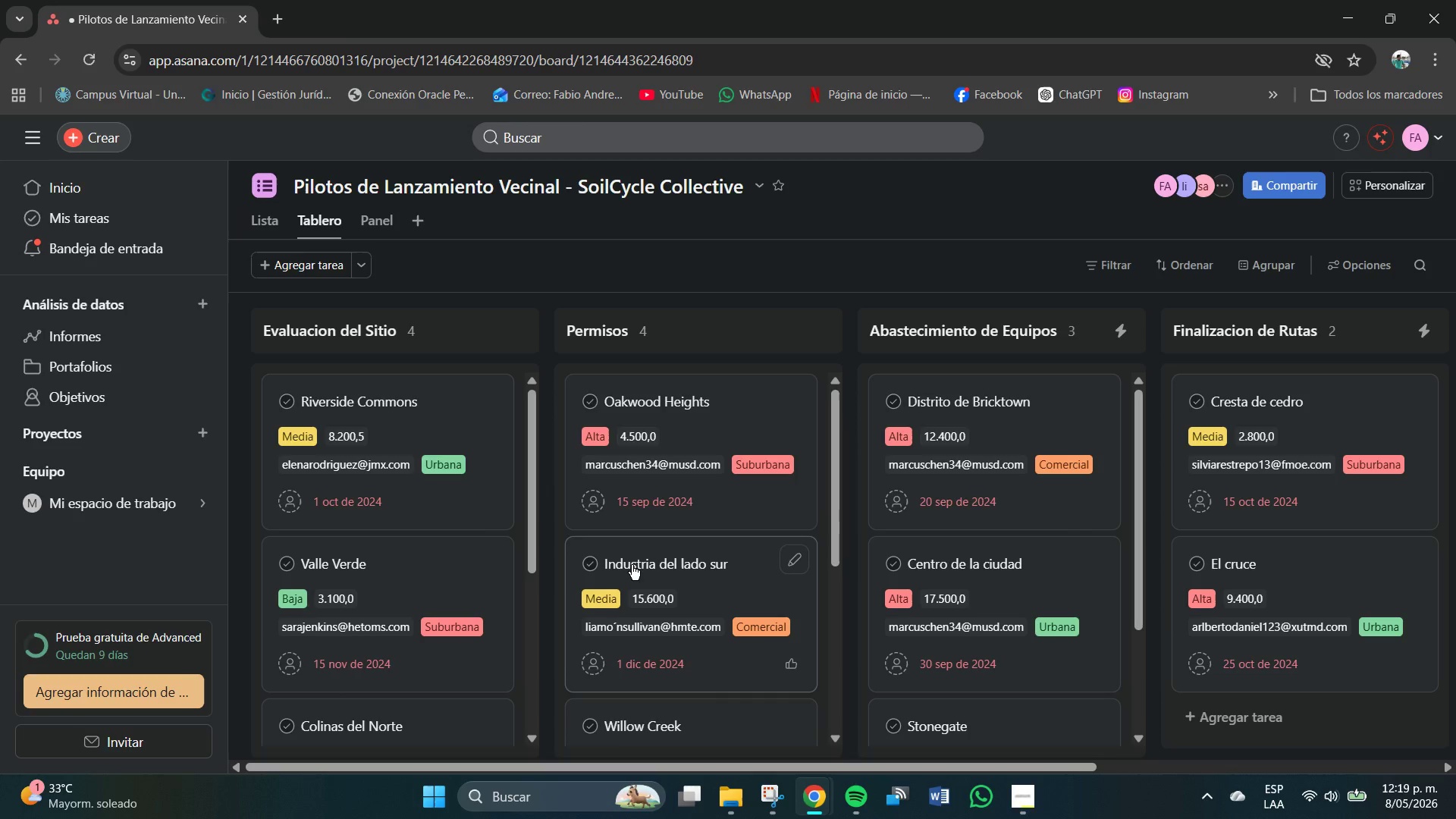 
scroll: coordinate [632, 563], scroll_direction: down, amount: 1.0
 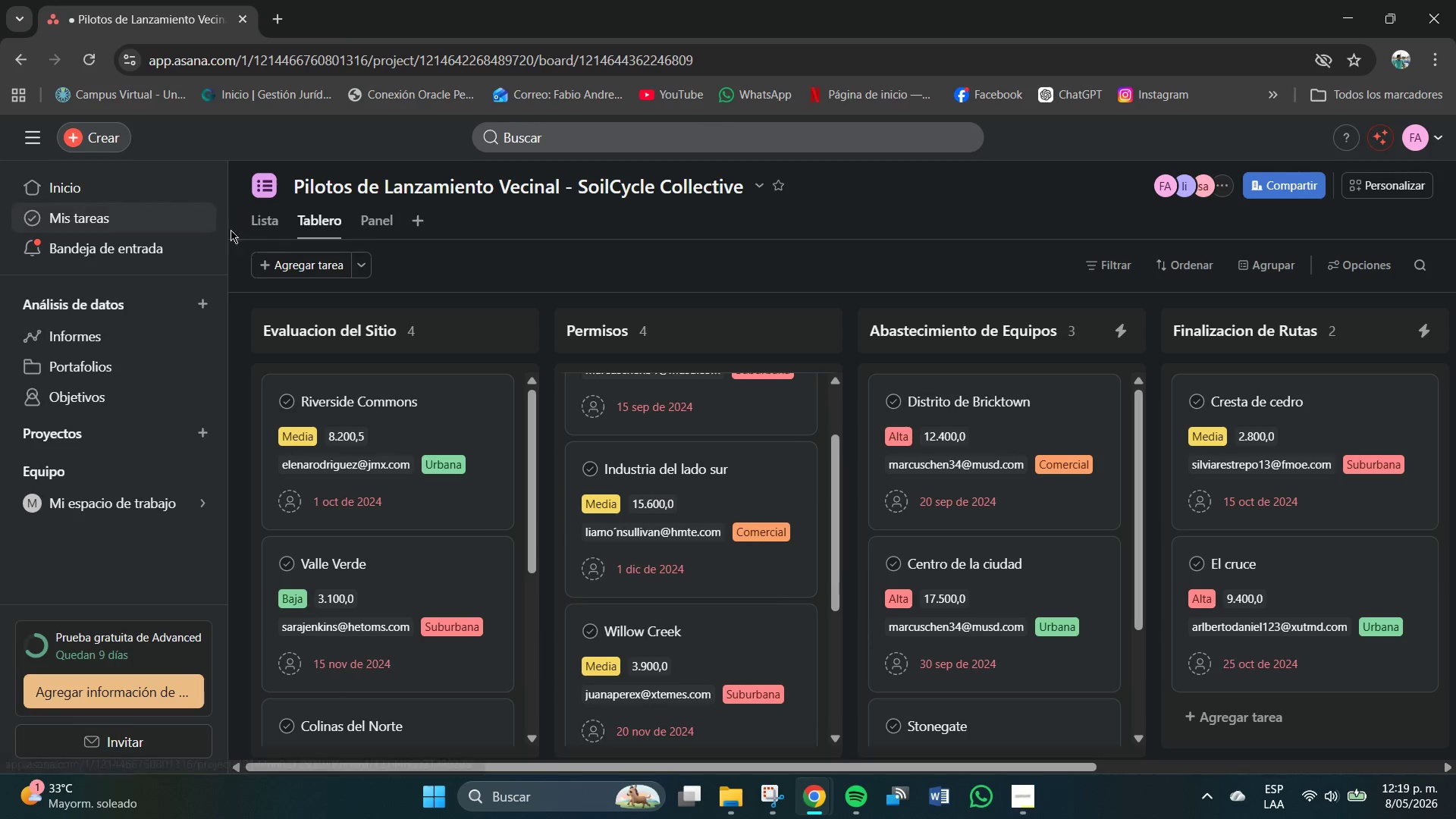 
left_click([263, 227])